 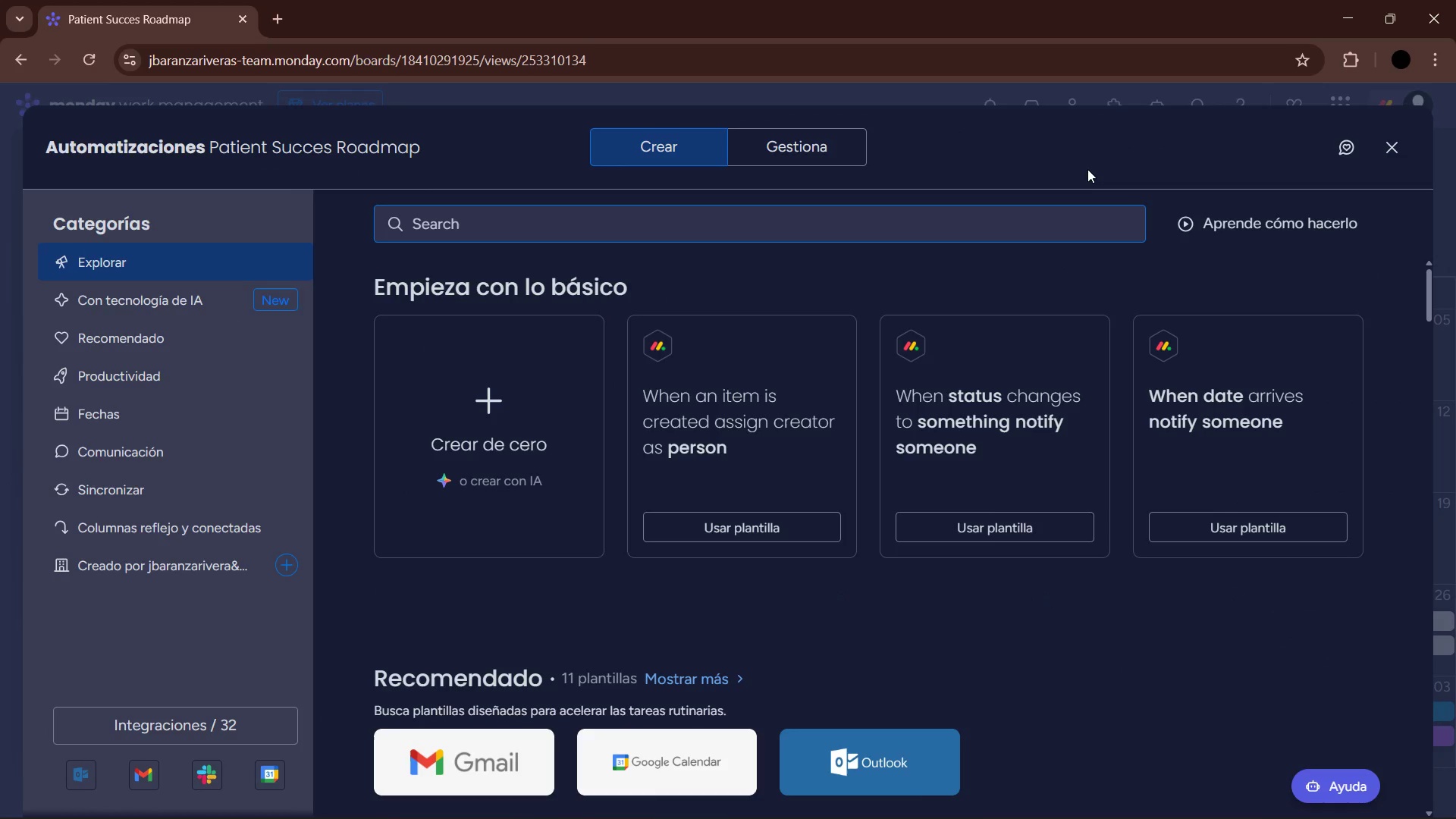 
left_click([511, 416])
 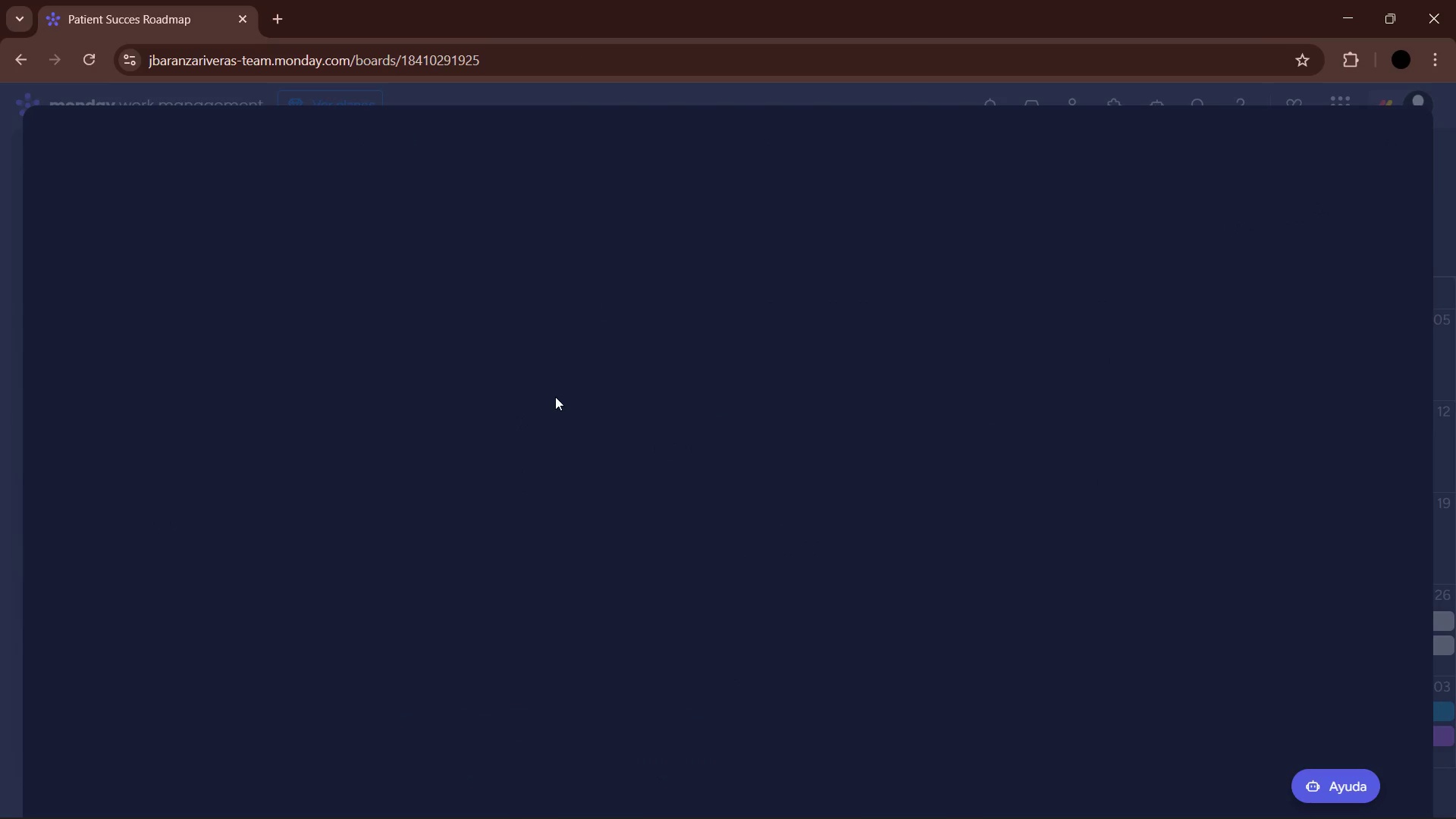 
mouse_move([413, 385])
 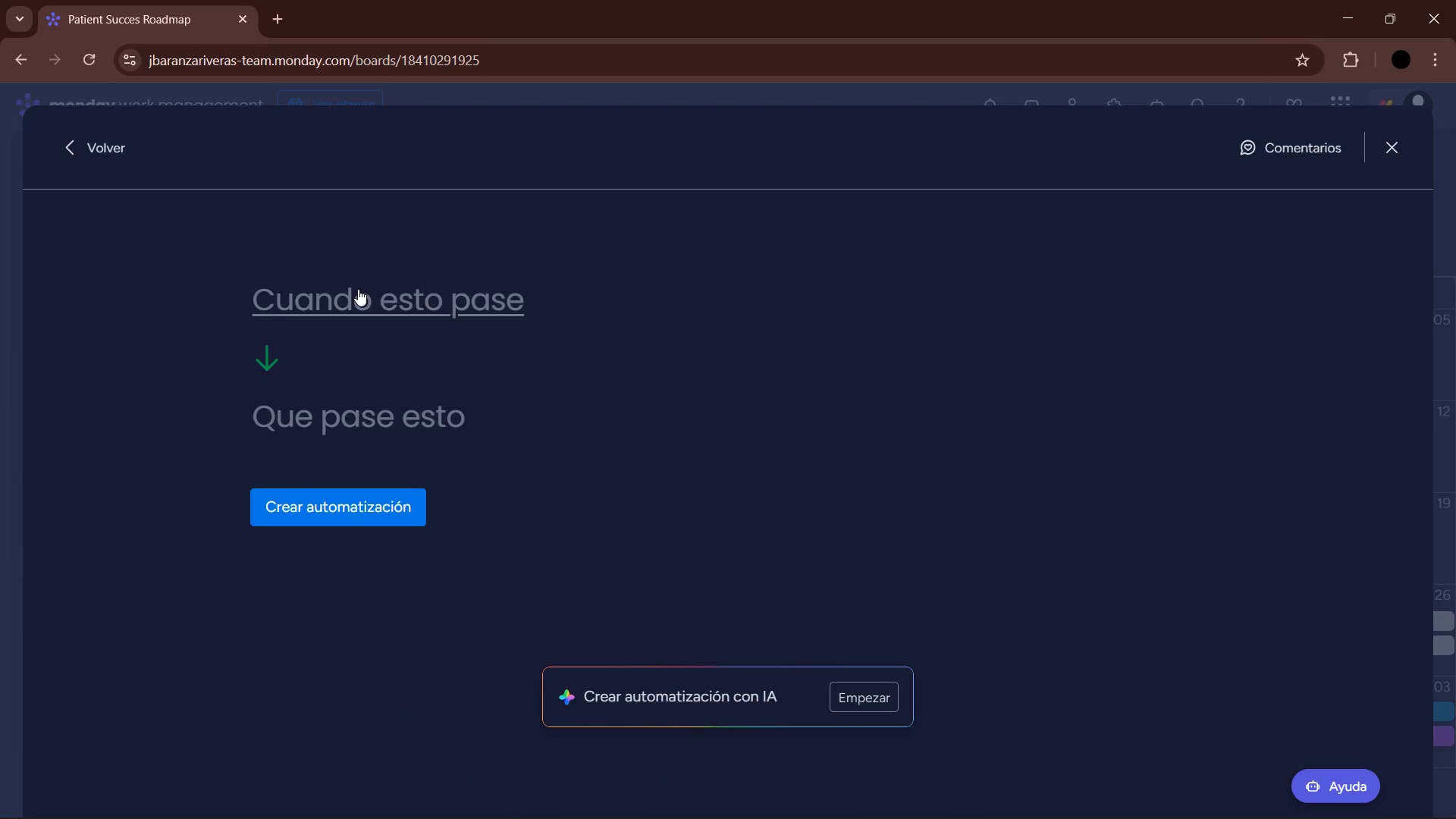 
left_click([375, 282])
 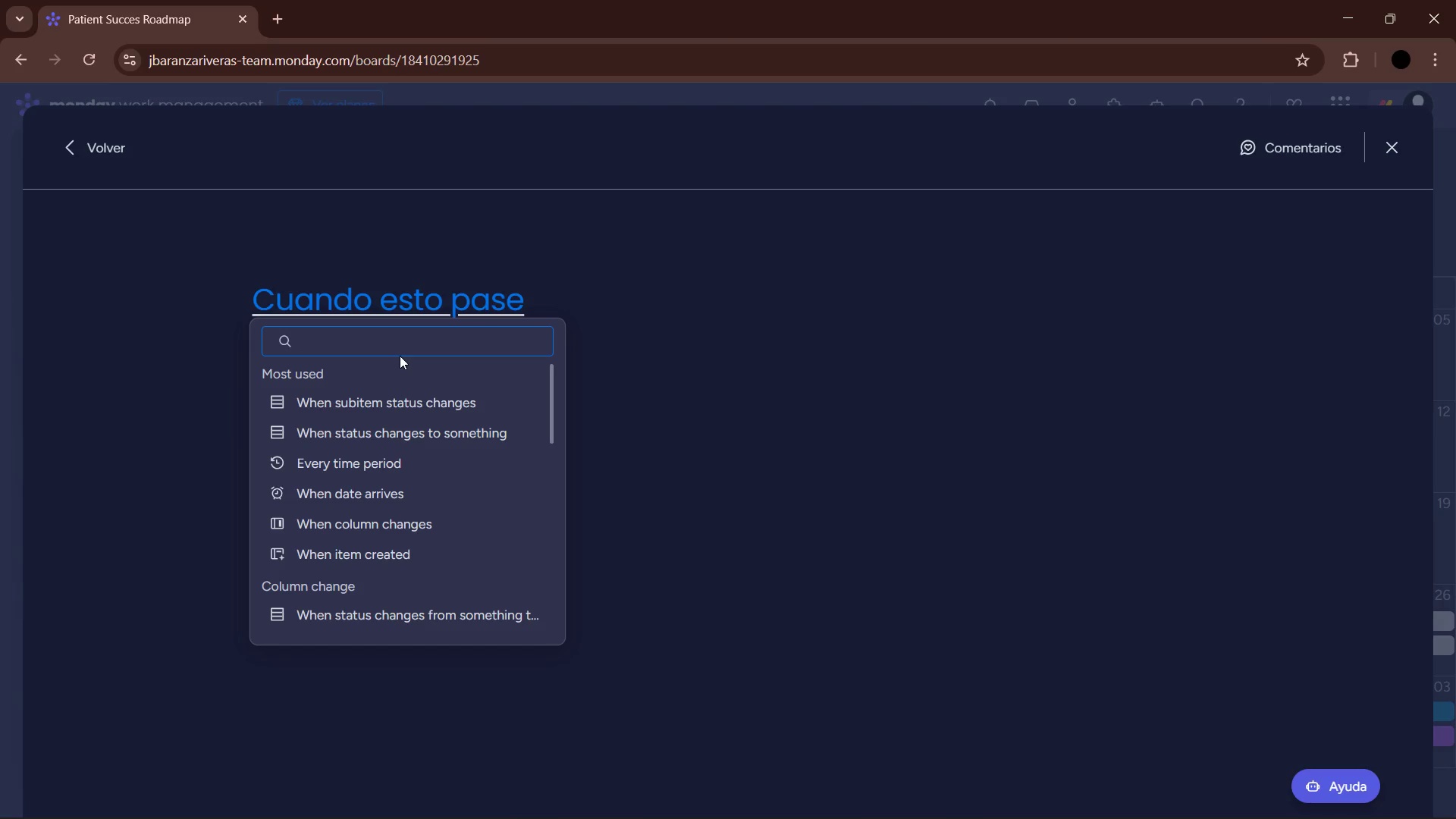 
wait(5.31)
 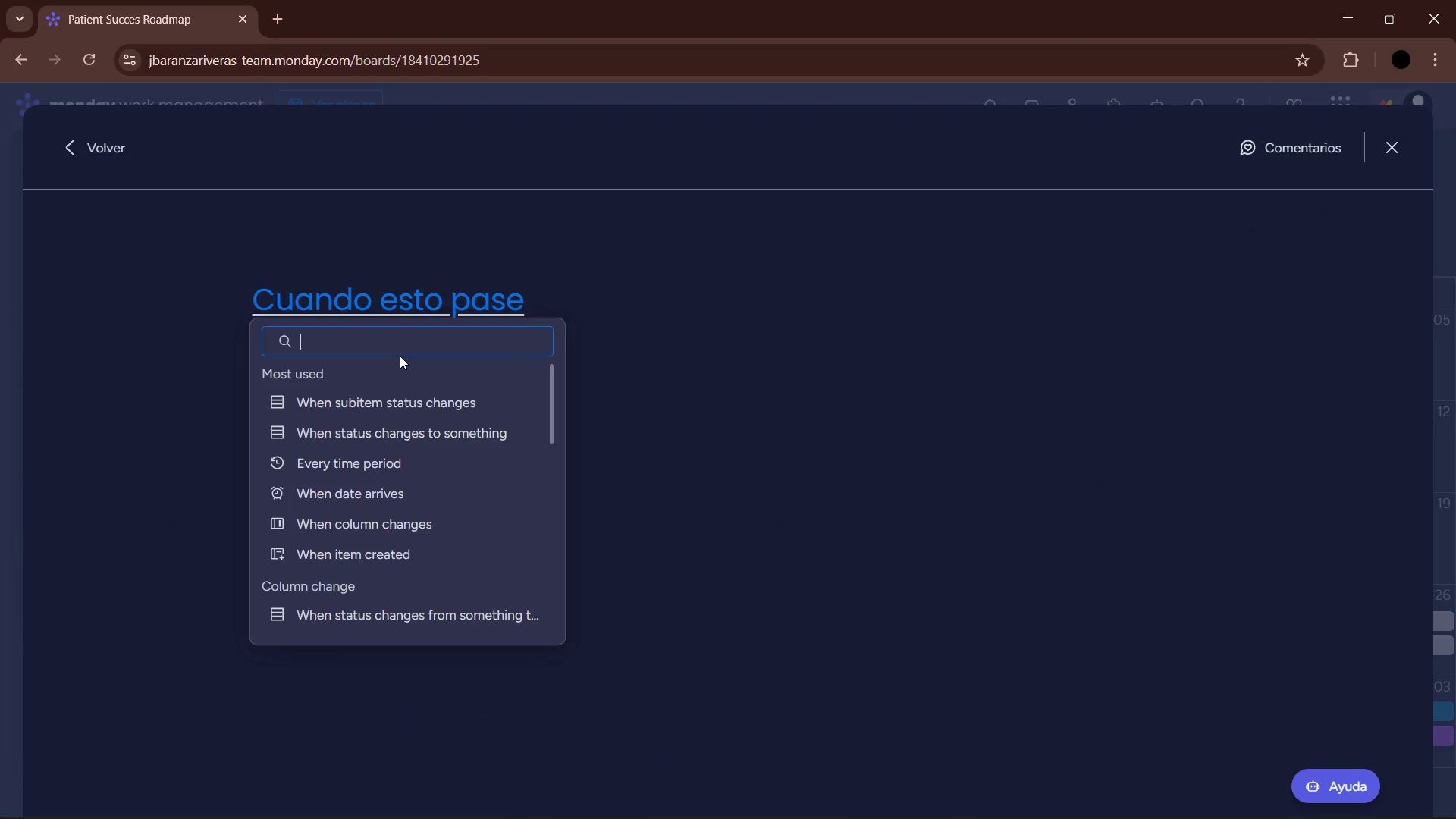 
left_click([417, 415])
 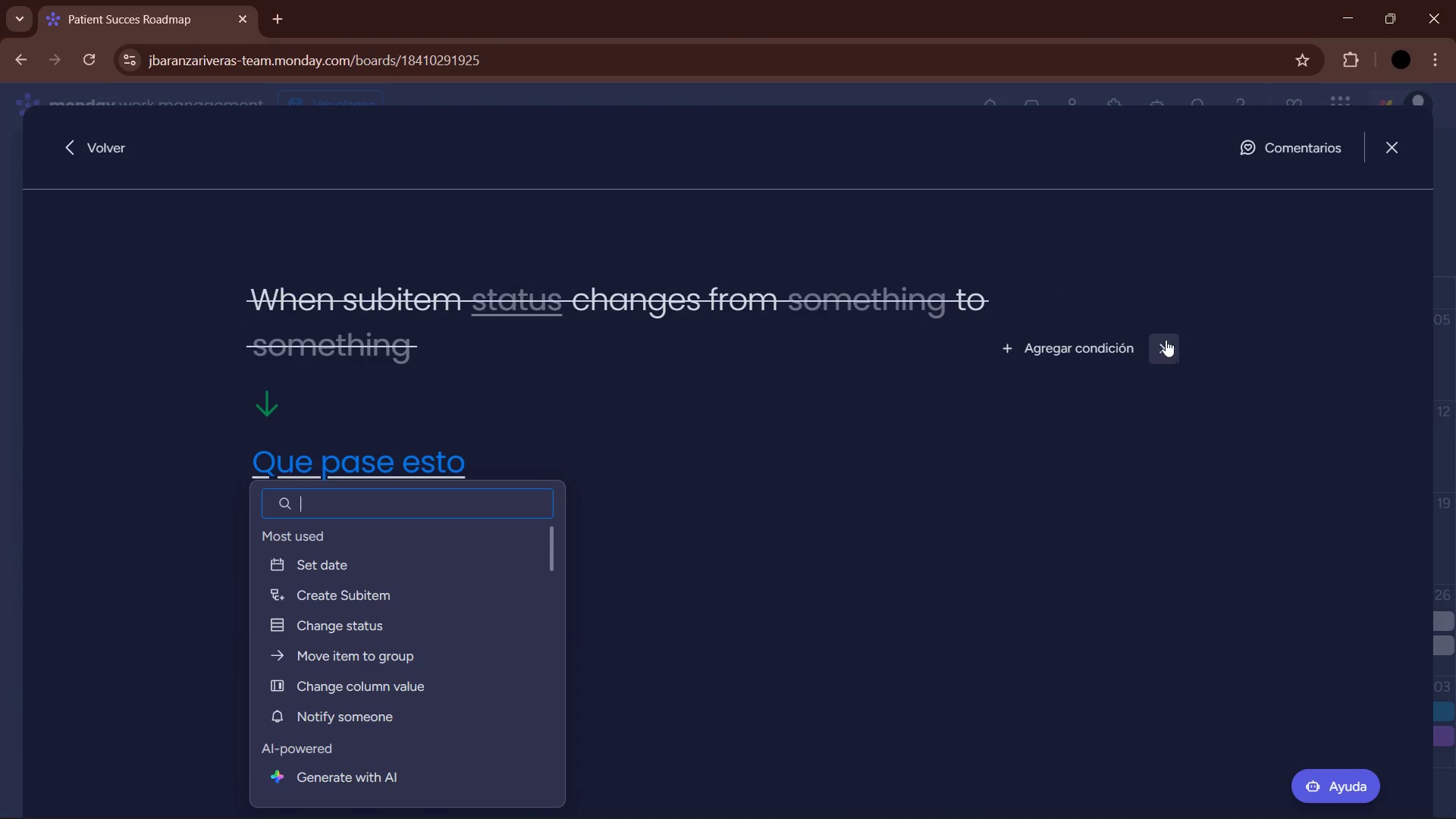 
double_click([420, 300])
 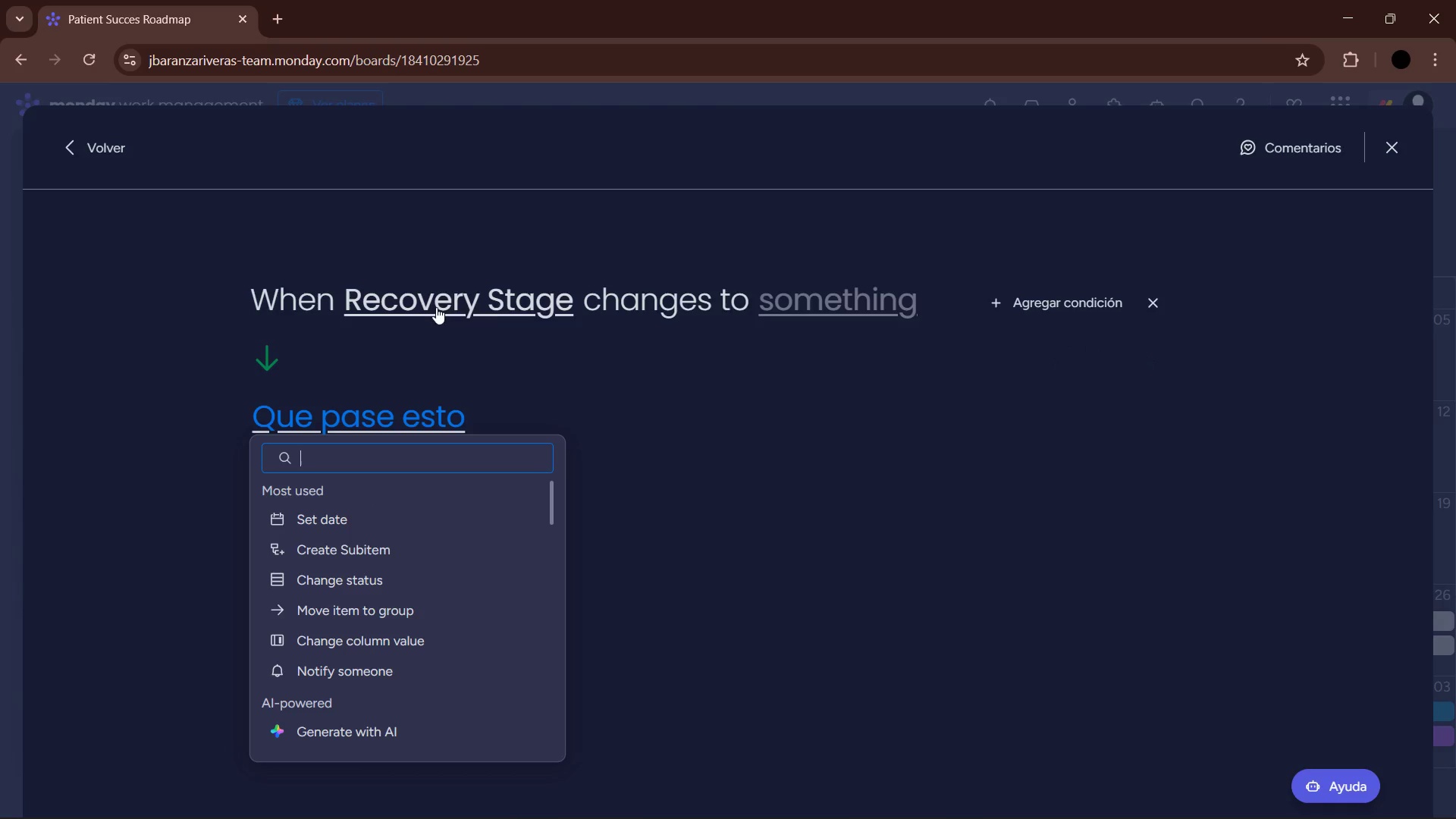 
left_click([814, 304])
 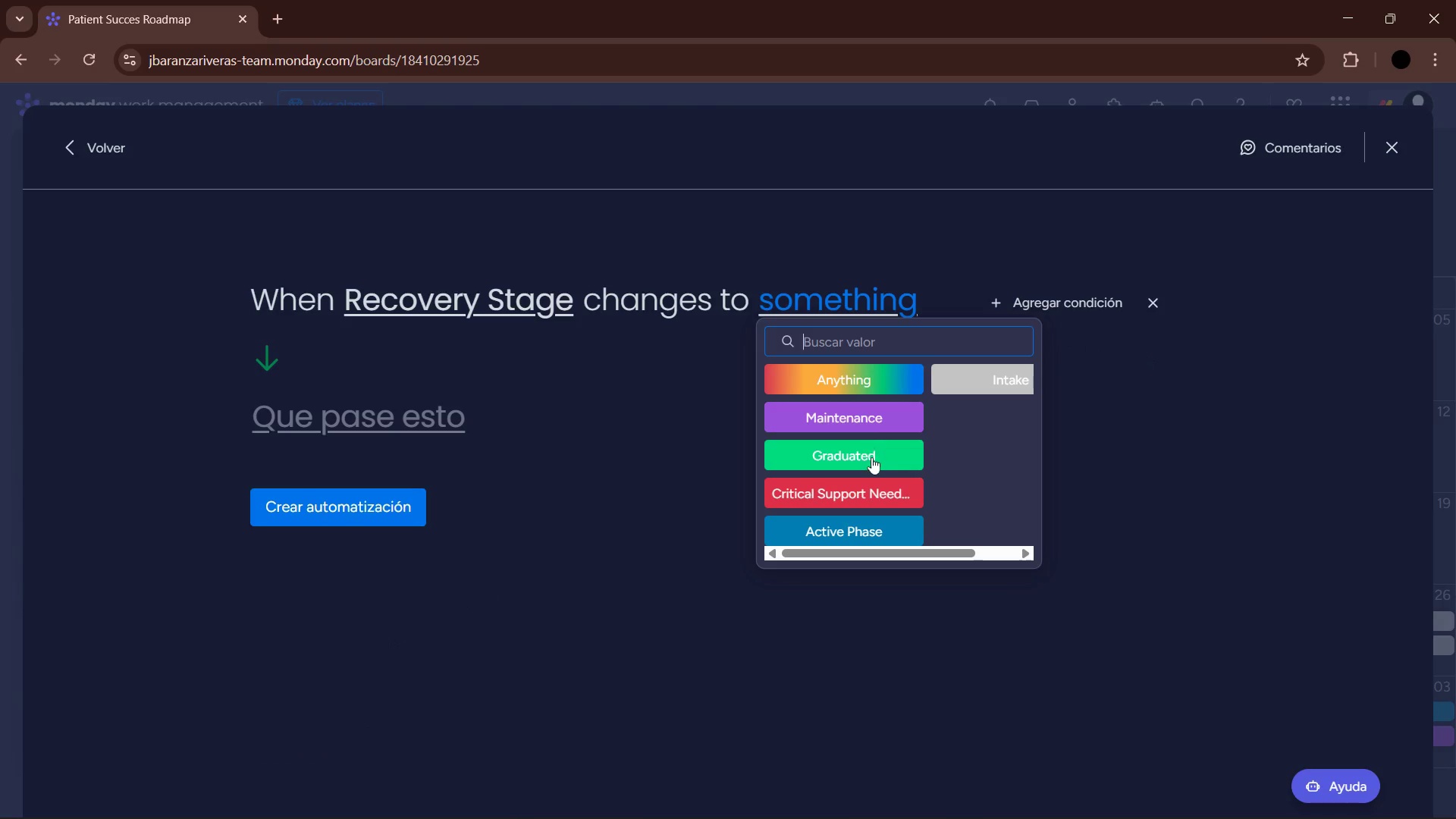 
left_click([864, 494])
 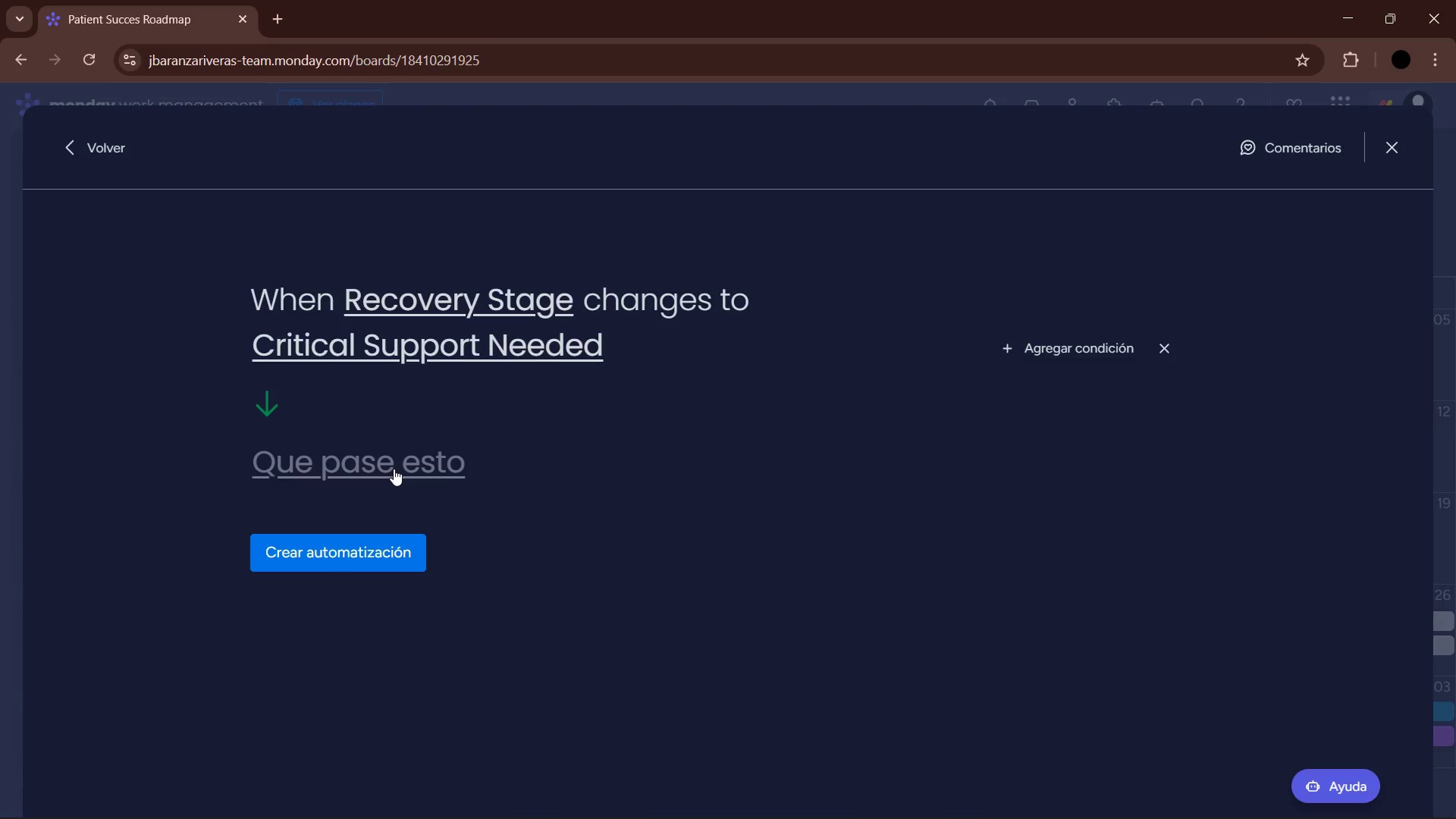 
left_click([394, 469])
 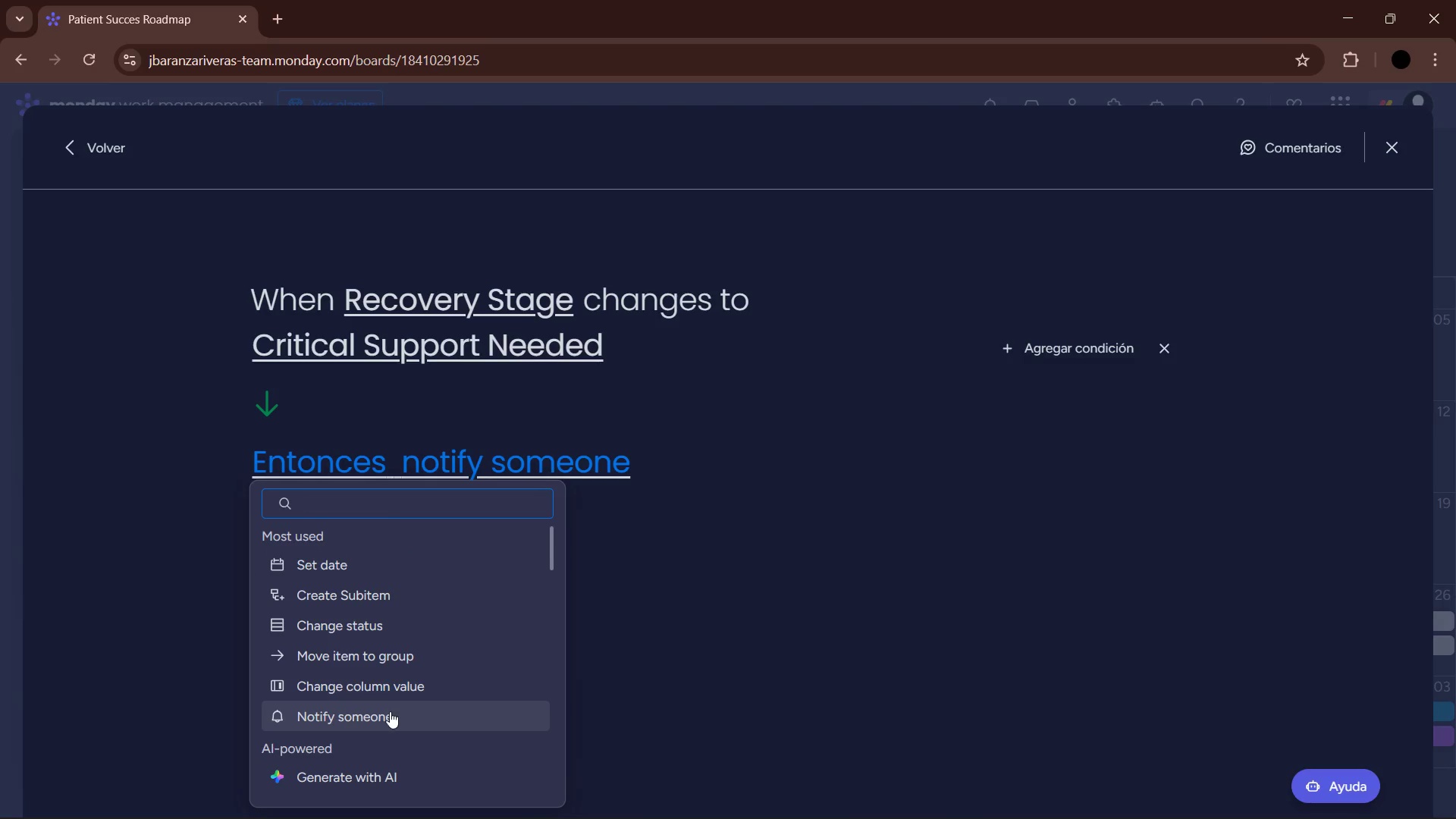 
left_click([590, 465])
 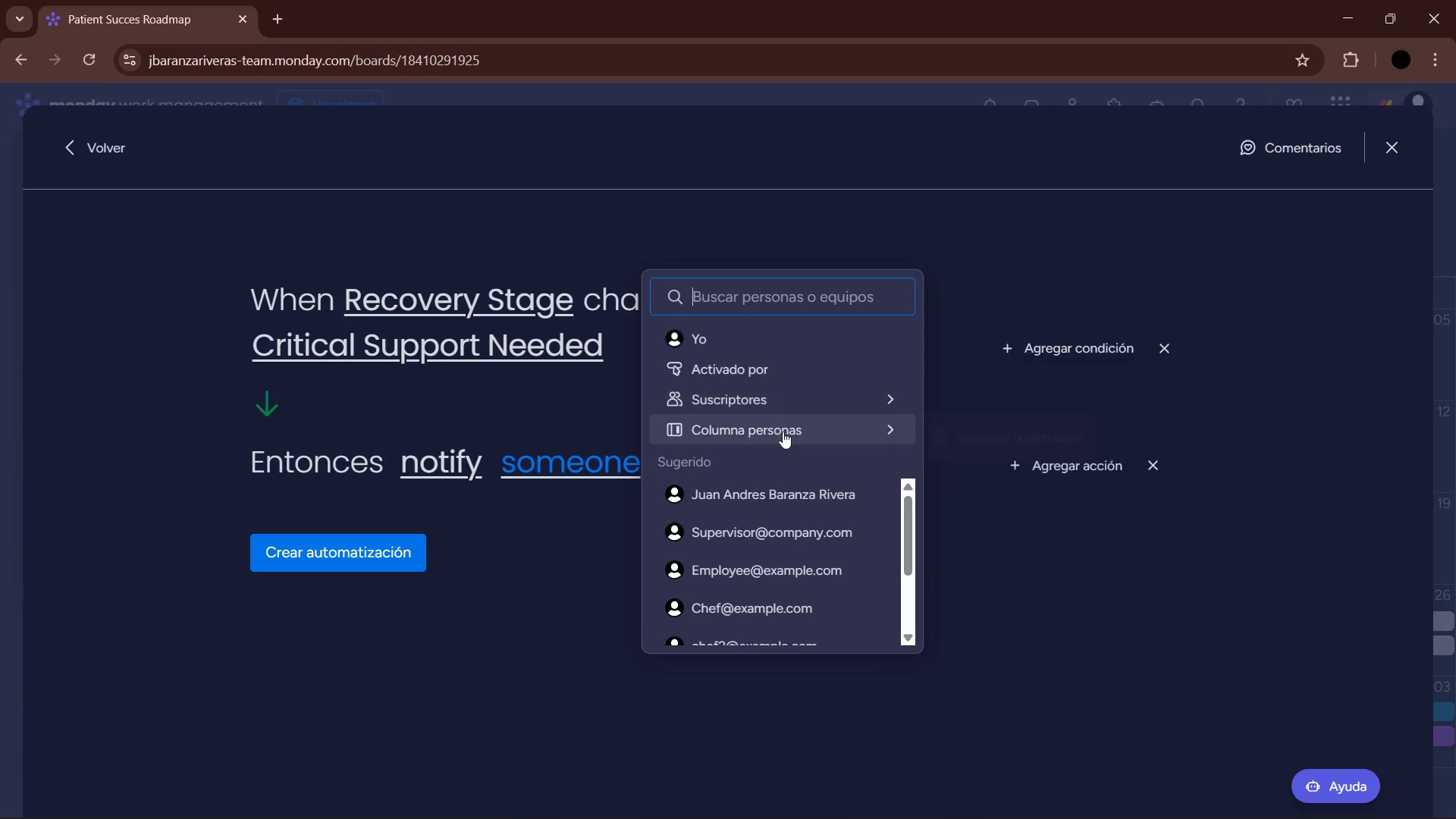 
left_click([1034, 435])
 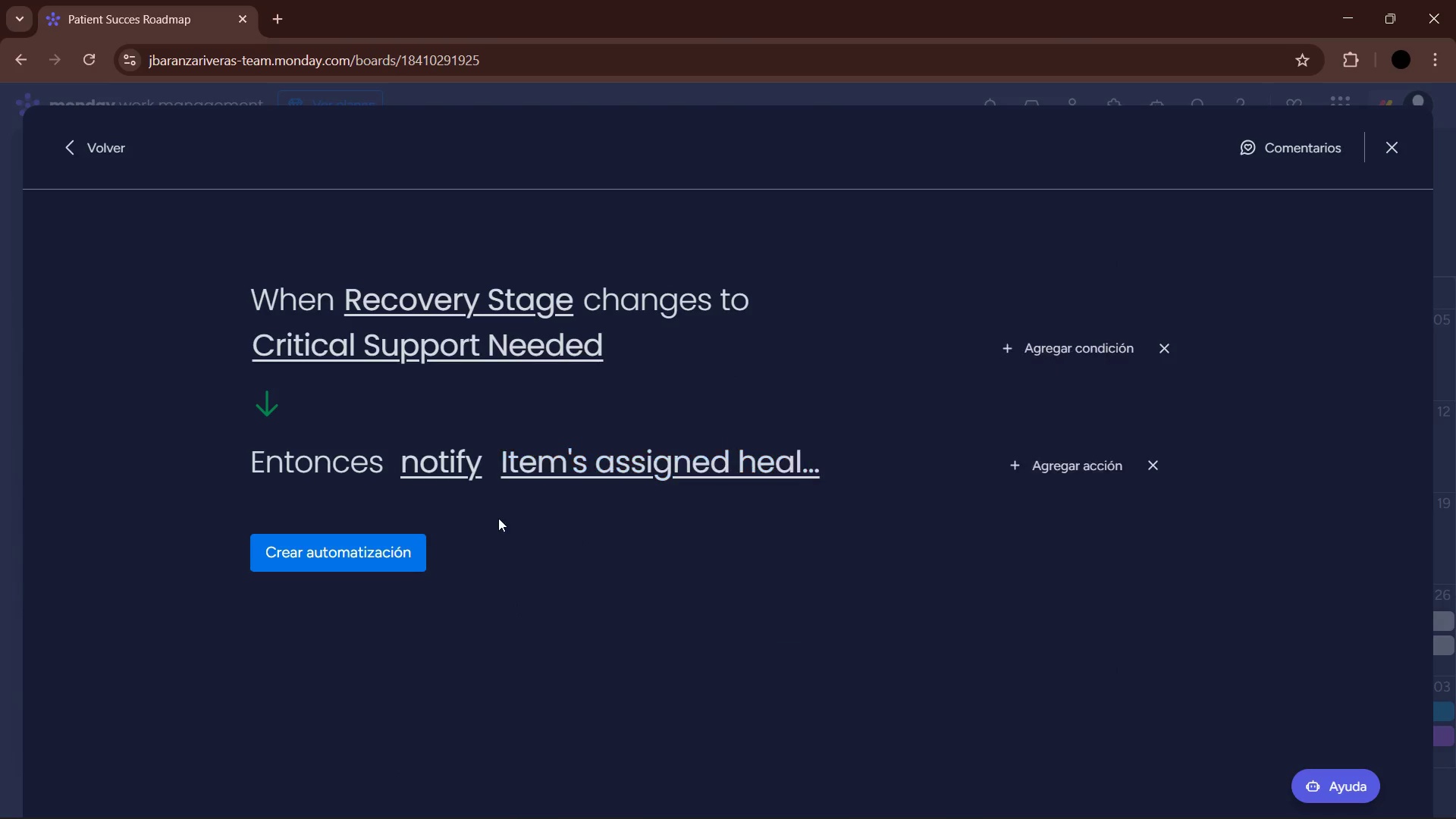 
double_click([458, 456])
 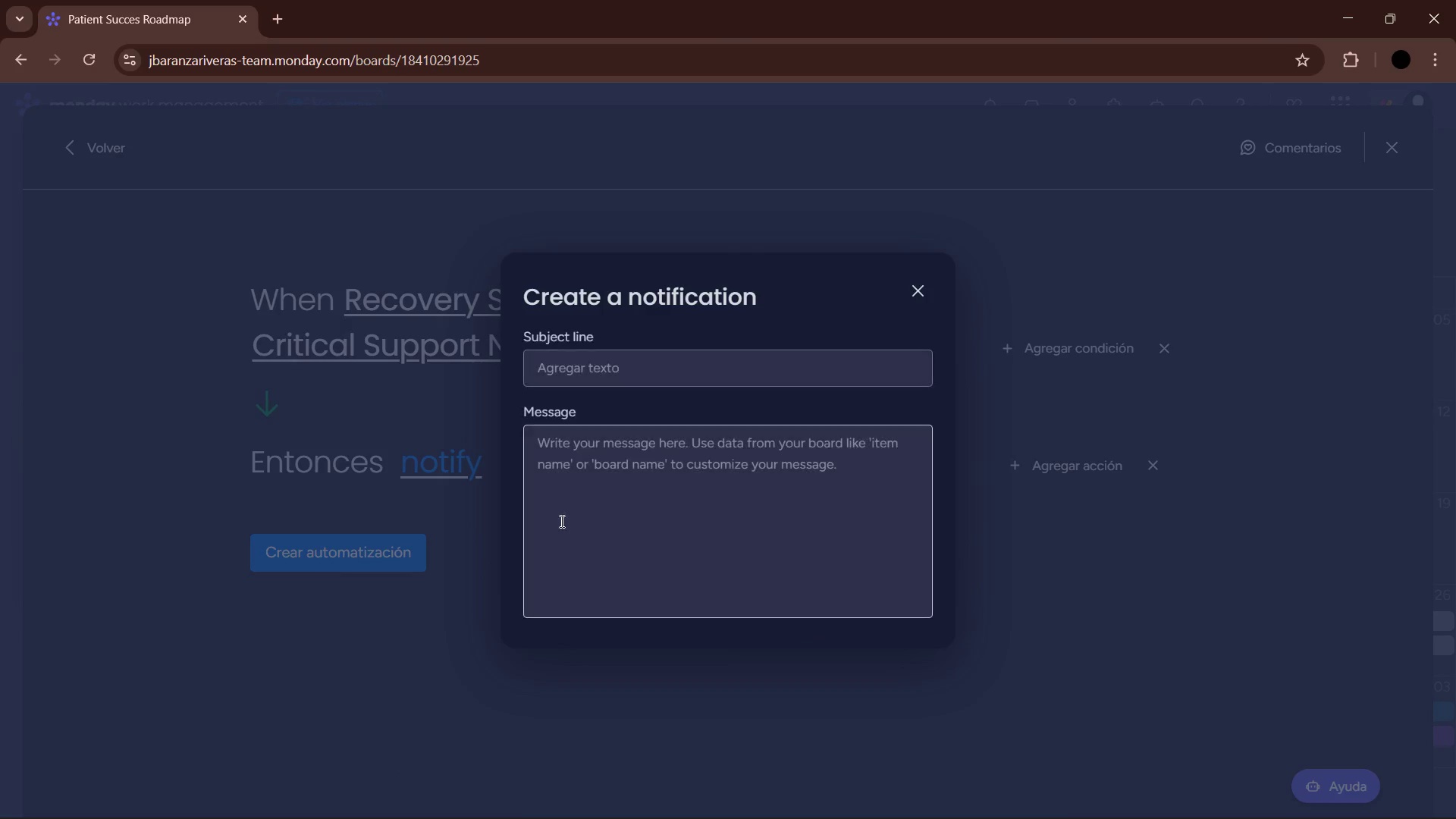 
left_click([632, 510])
 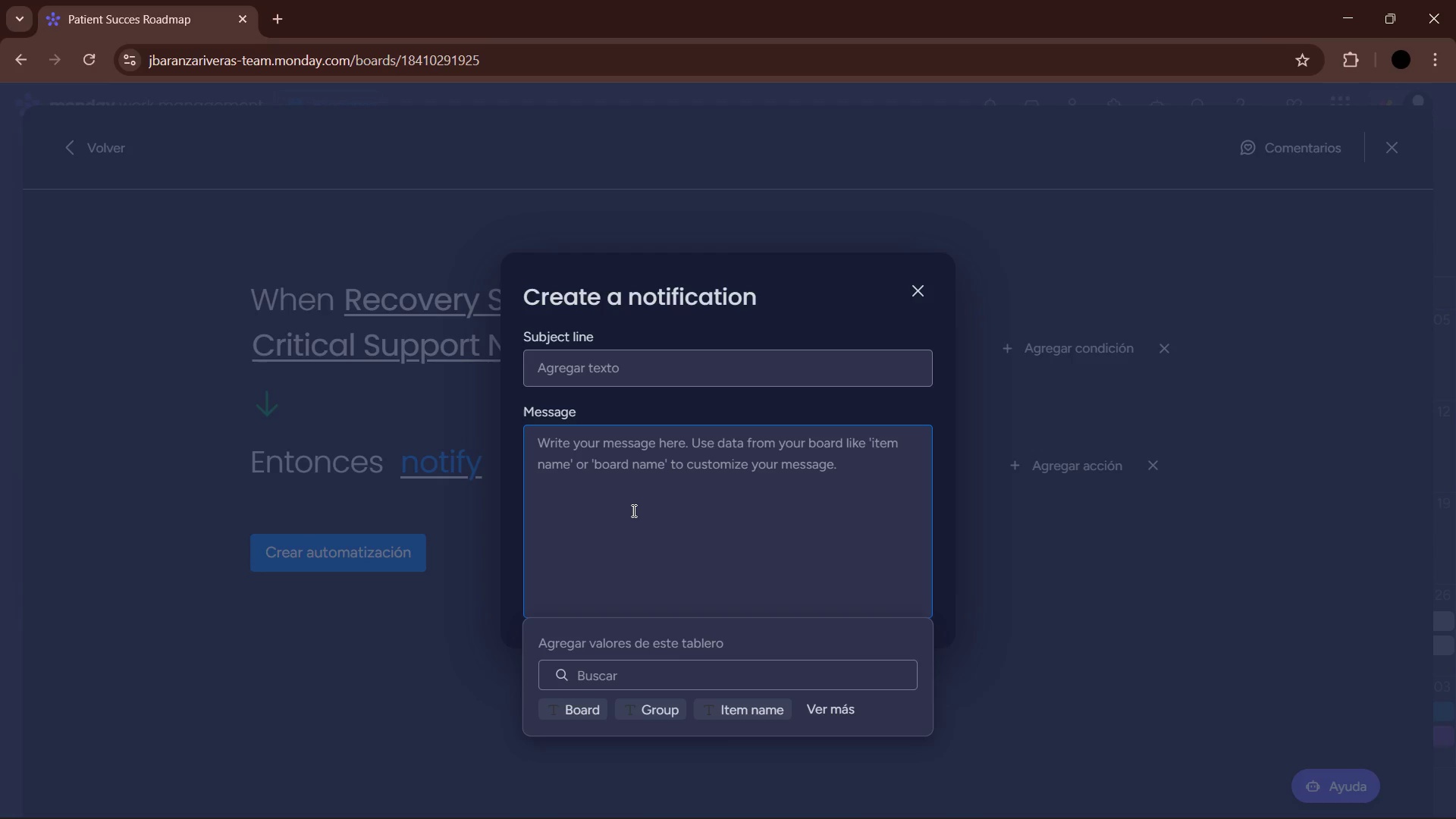 
type(URGENT> )
key(Backspace)
key(Backspace)
type(_!)
key(Backspace)
key(Backspace)
type(!> Patient )
 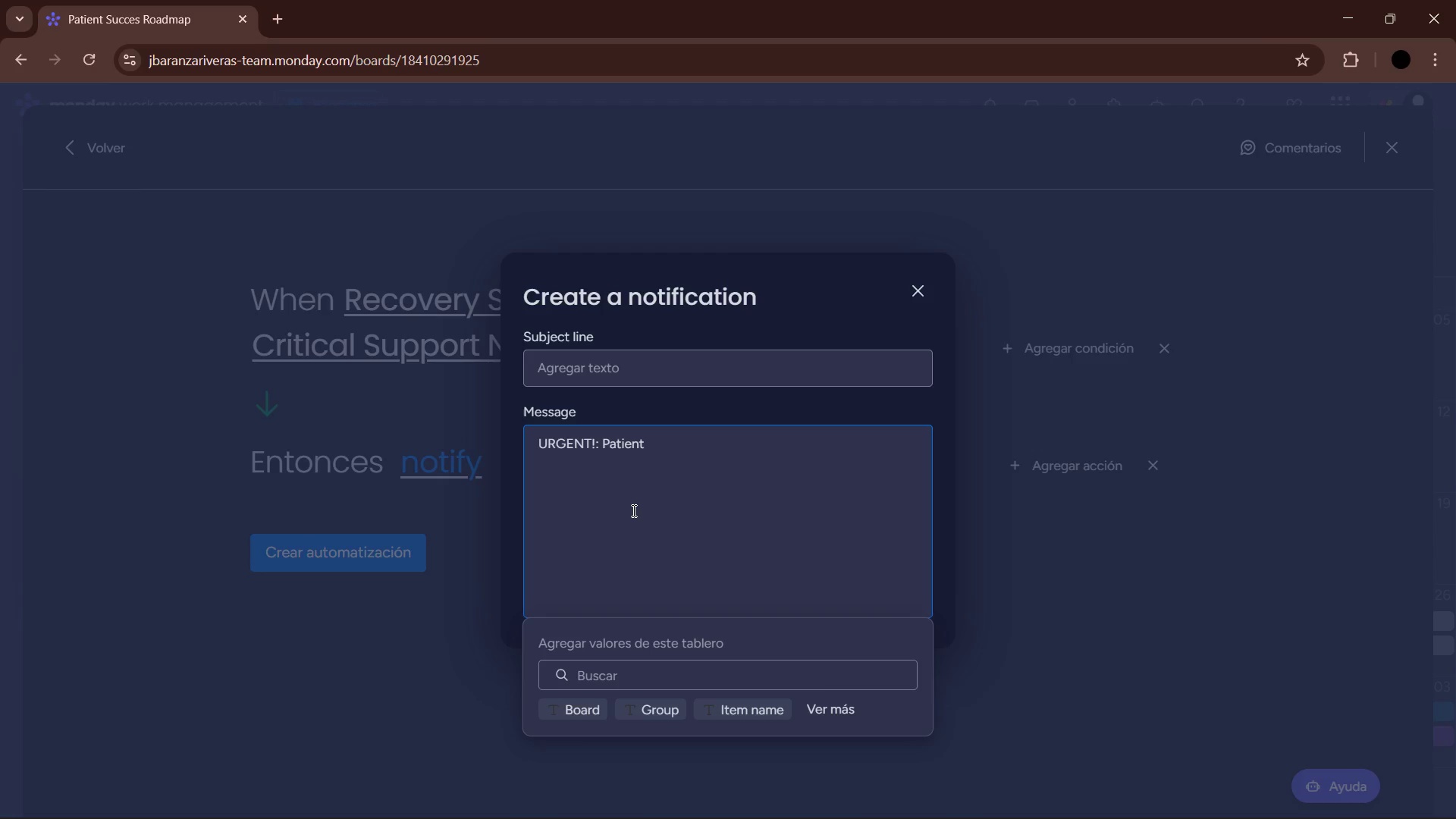 
double_click([754, 713])
 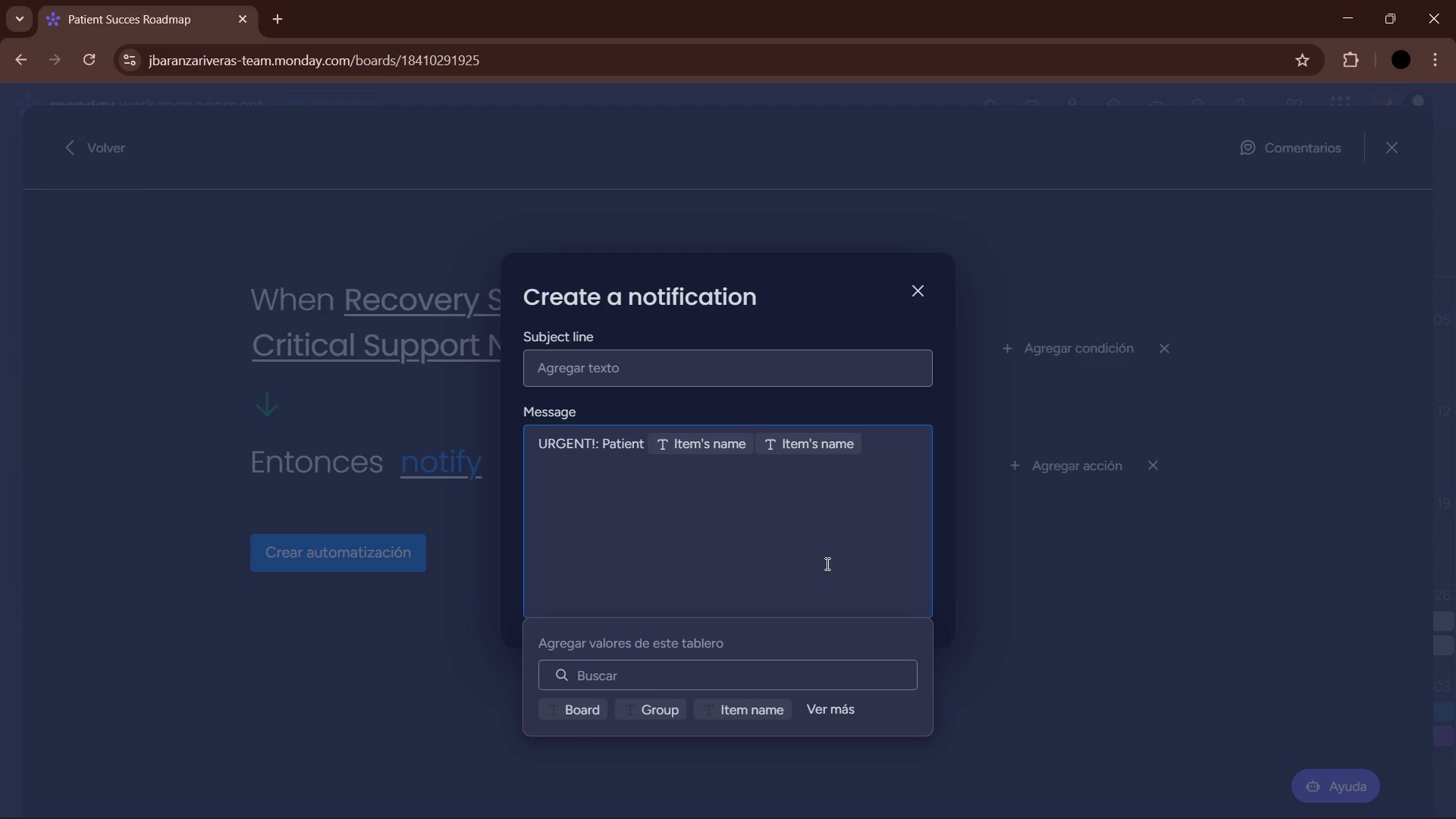 
key(Backspace)
type( requieres immediate intervention. Mobility Score> )
 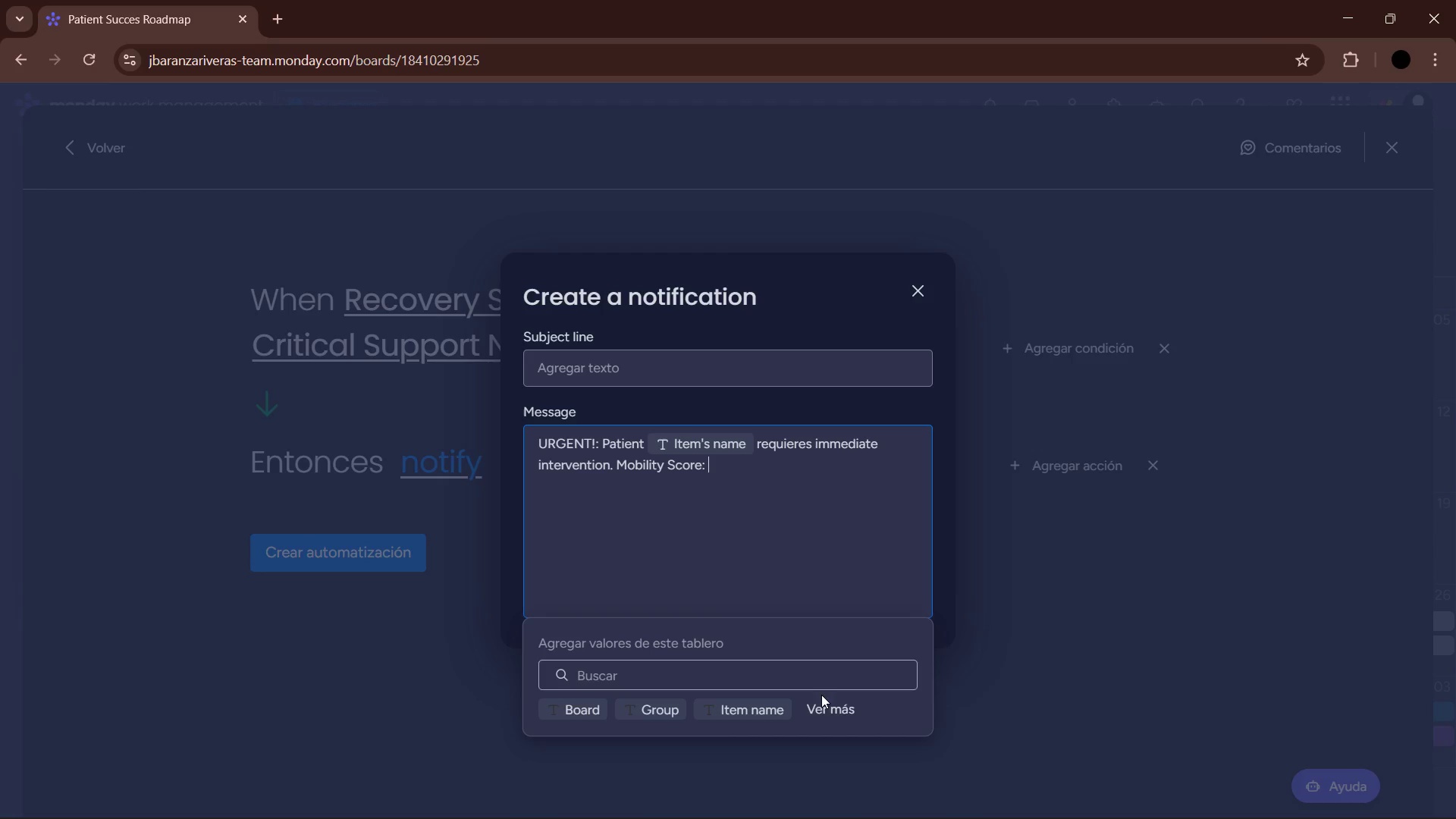 
left_click([826, 704])
 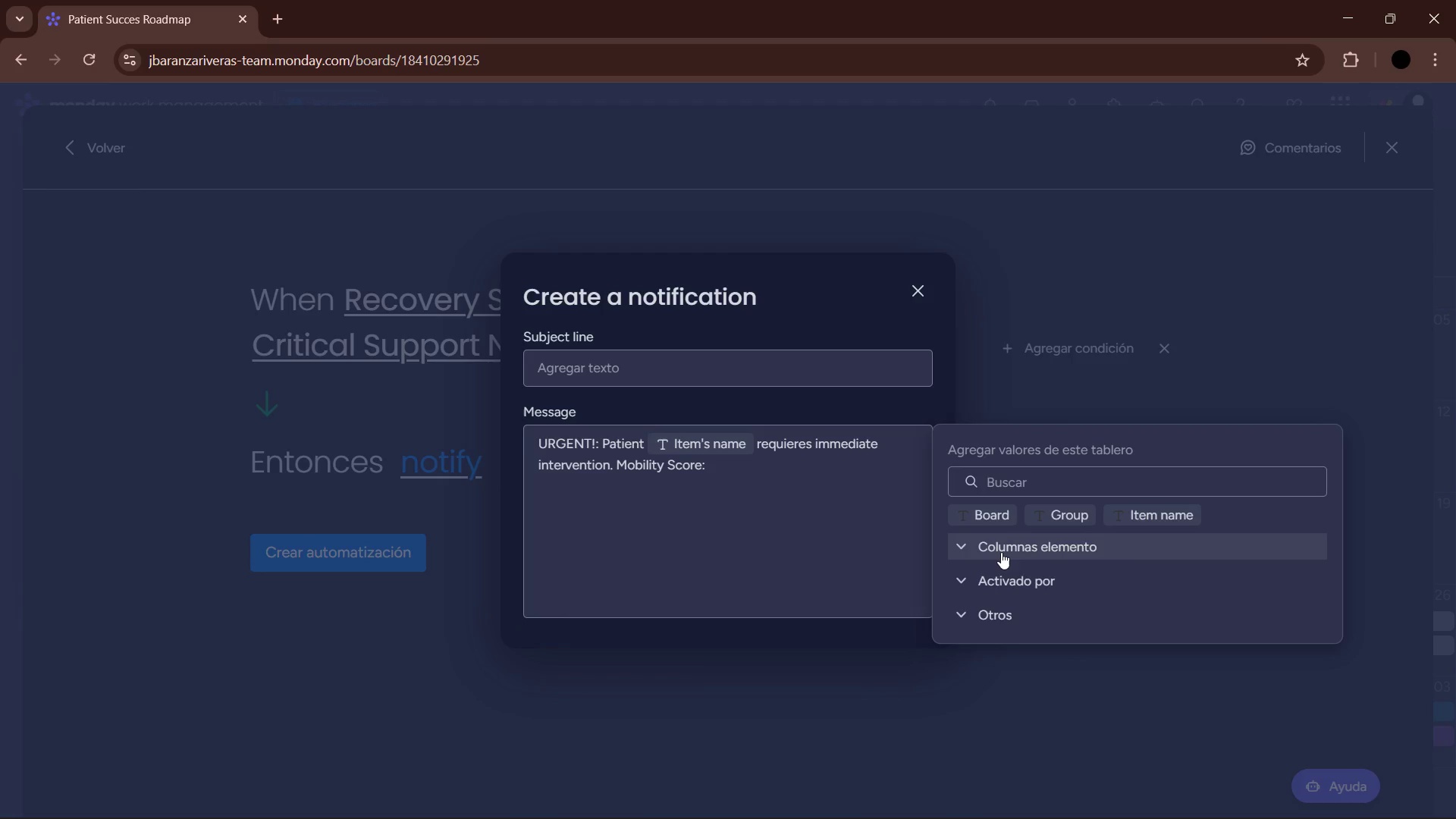 
left_click([1001, 552])
 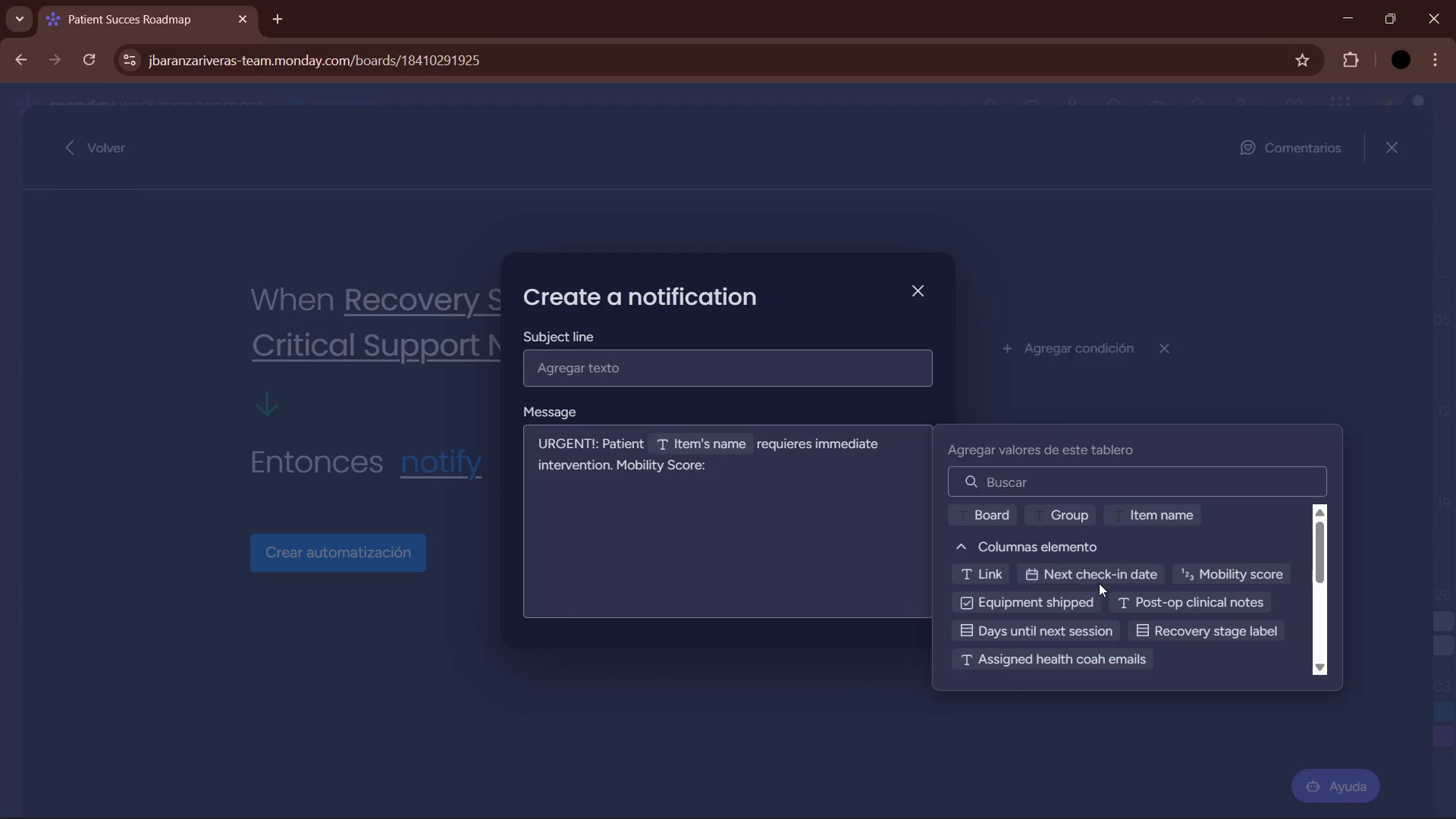 
left_click([1216, 577])
 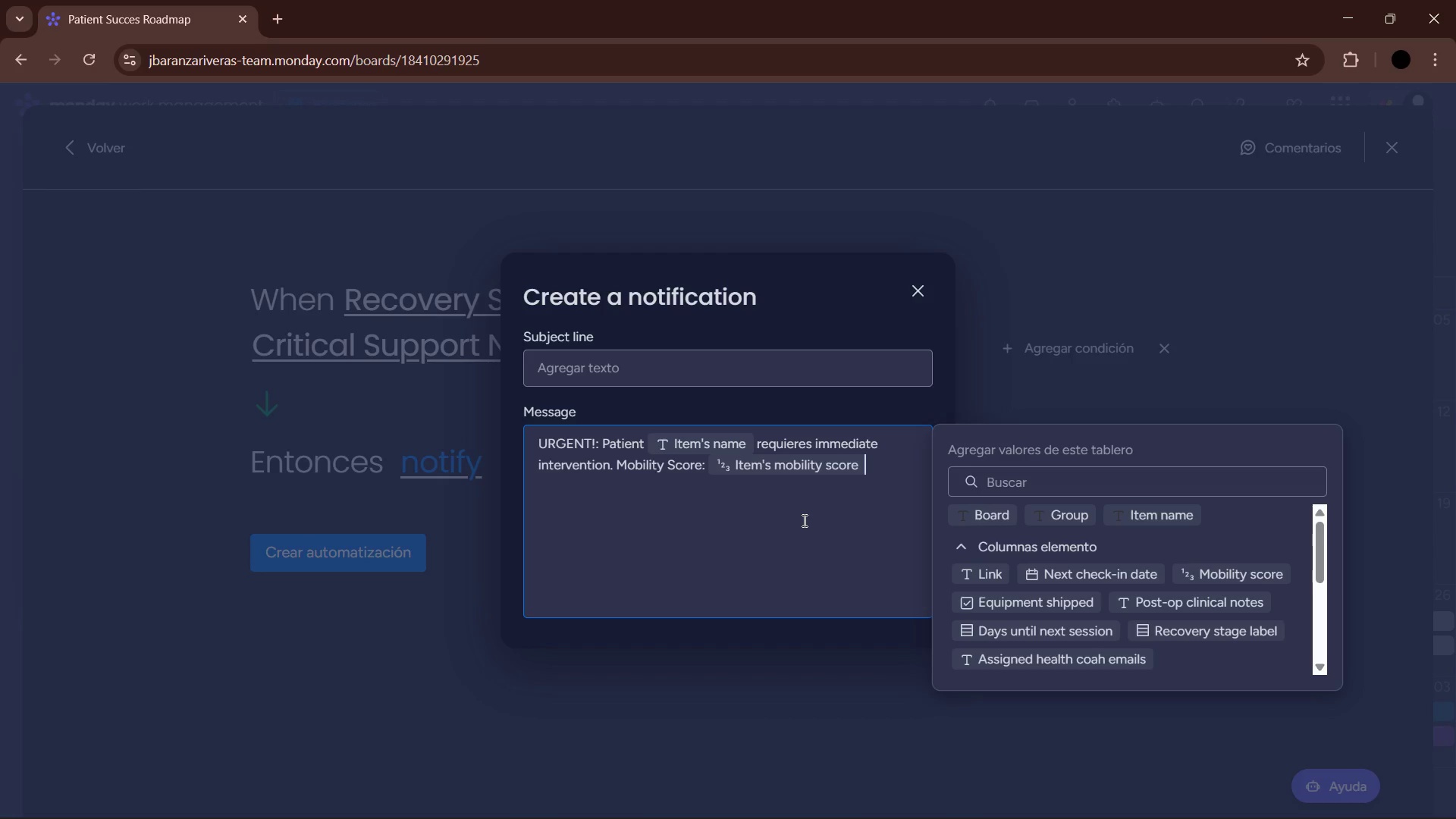 
type(. C)
key(Backspace)
type( Details of critical notes>)
 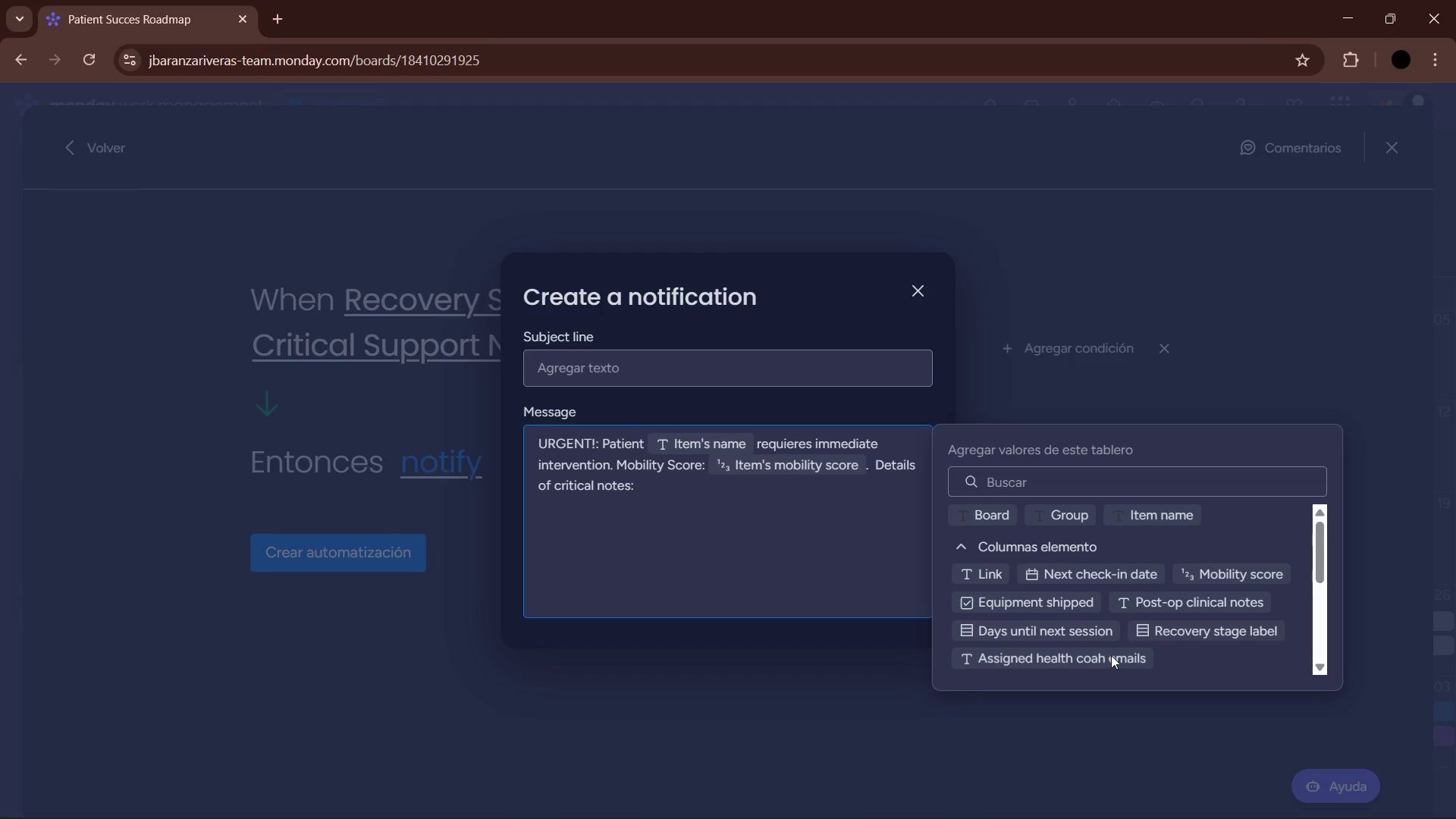 
scroll: coordinate [1160, 632], scroll_direction: down, amount: 2.0
 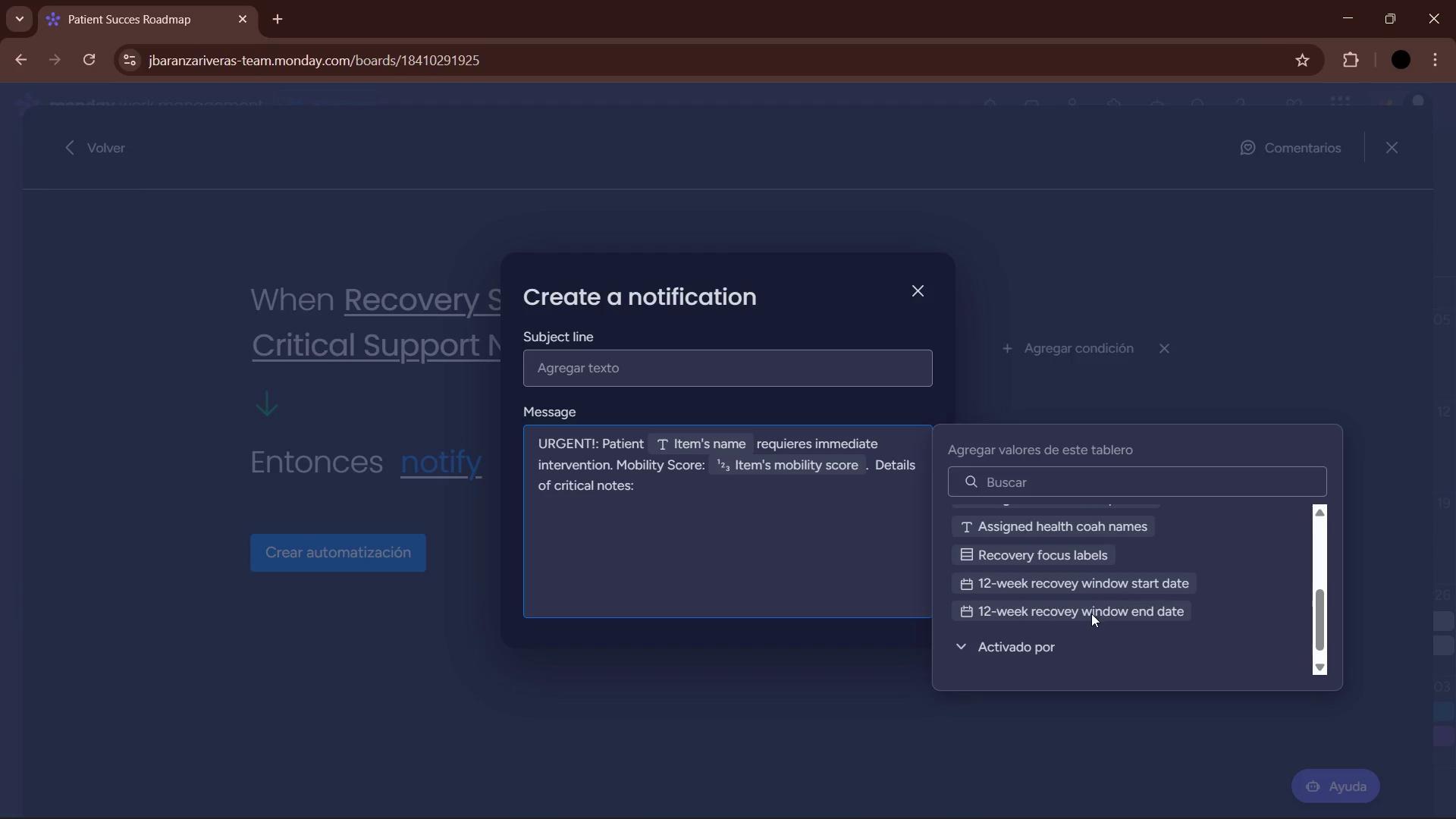 
scroll: coordinate [1038, 626], scroll_direction: up, amount: 2.0
 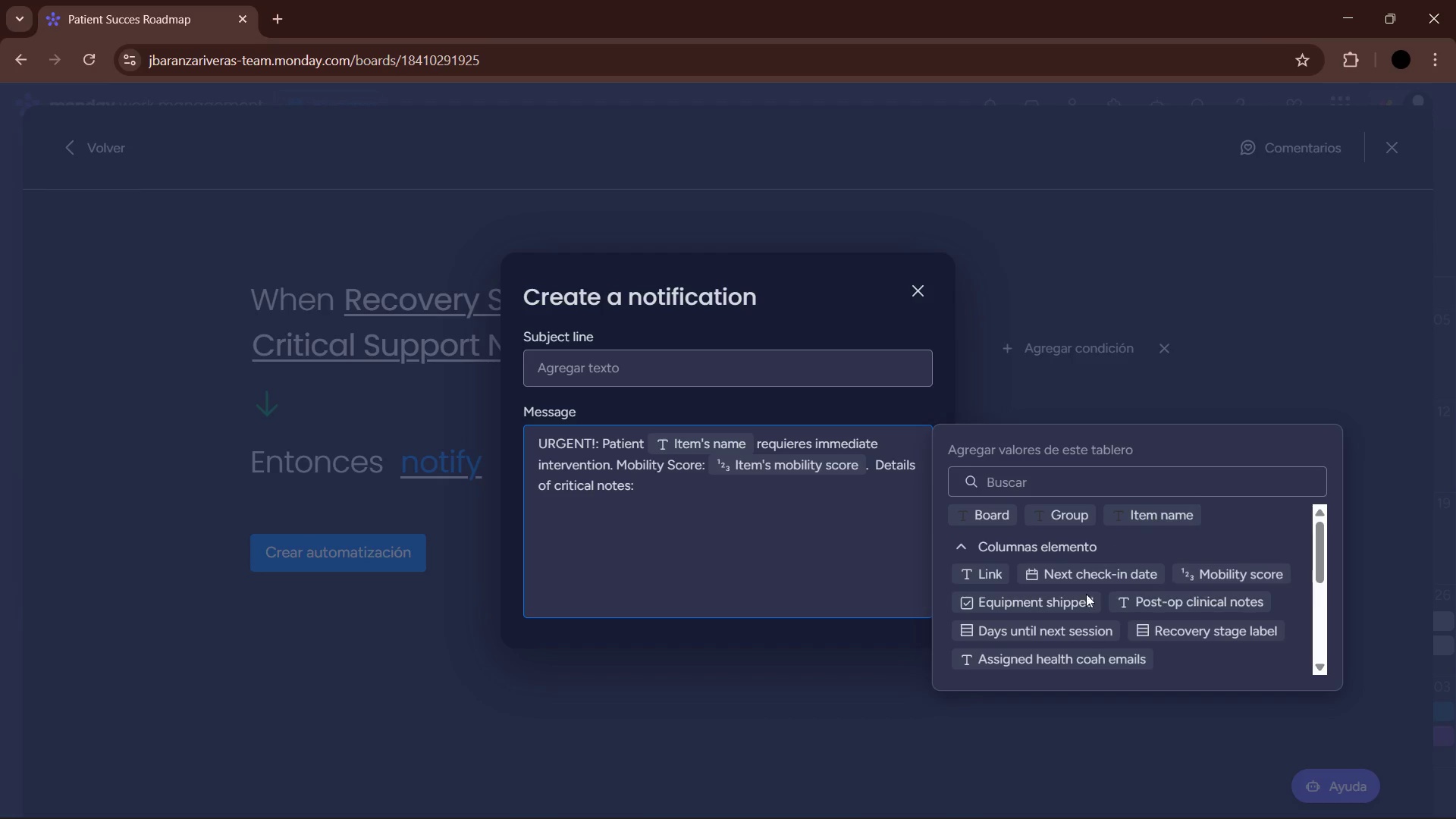 
left_click([1200, 598])
 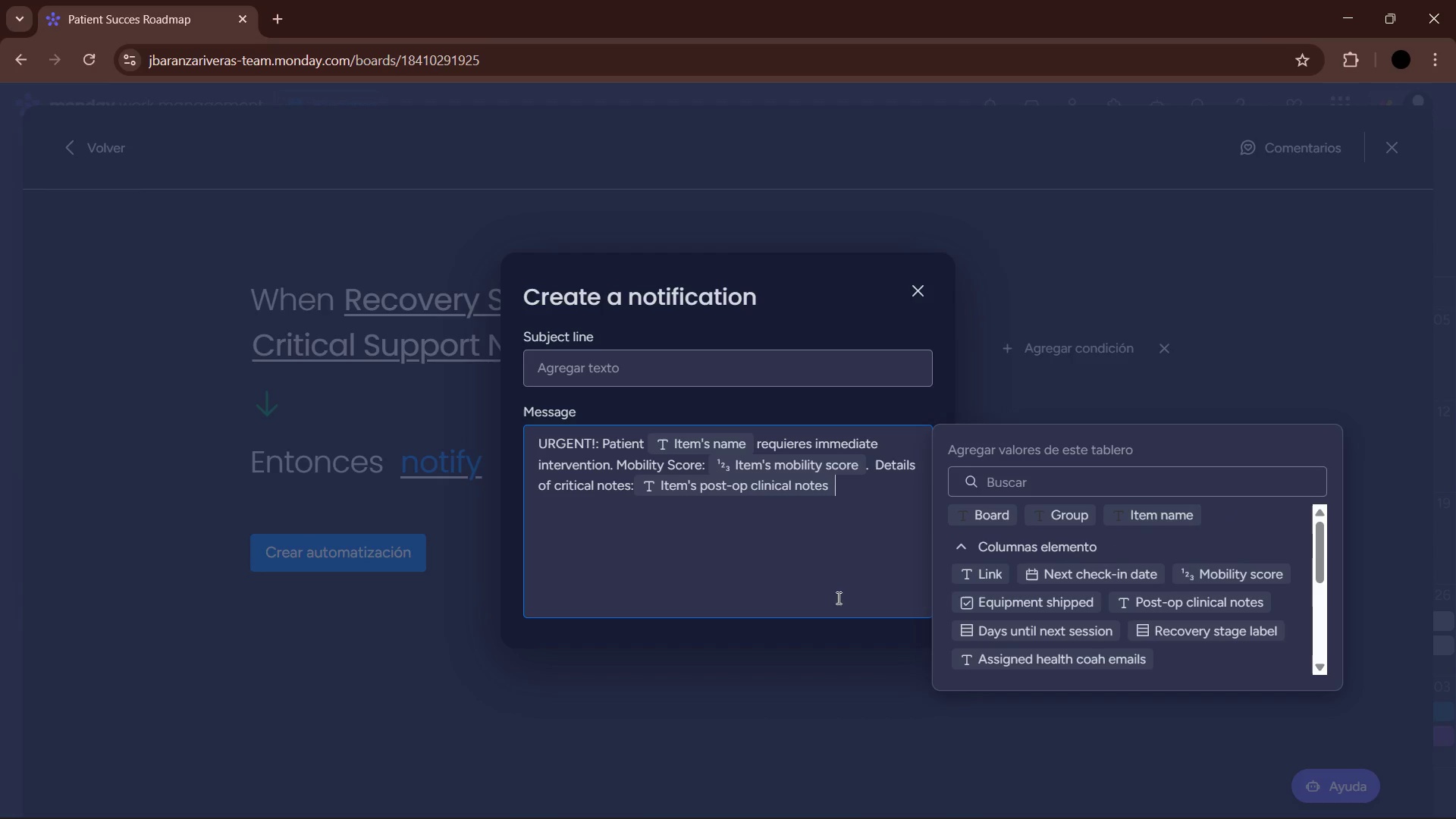 
left_click([853, 512])
 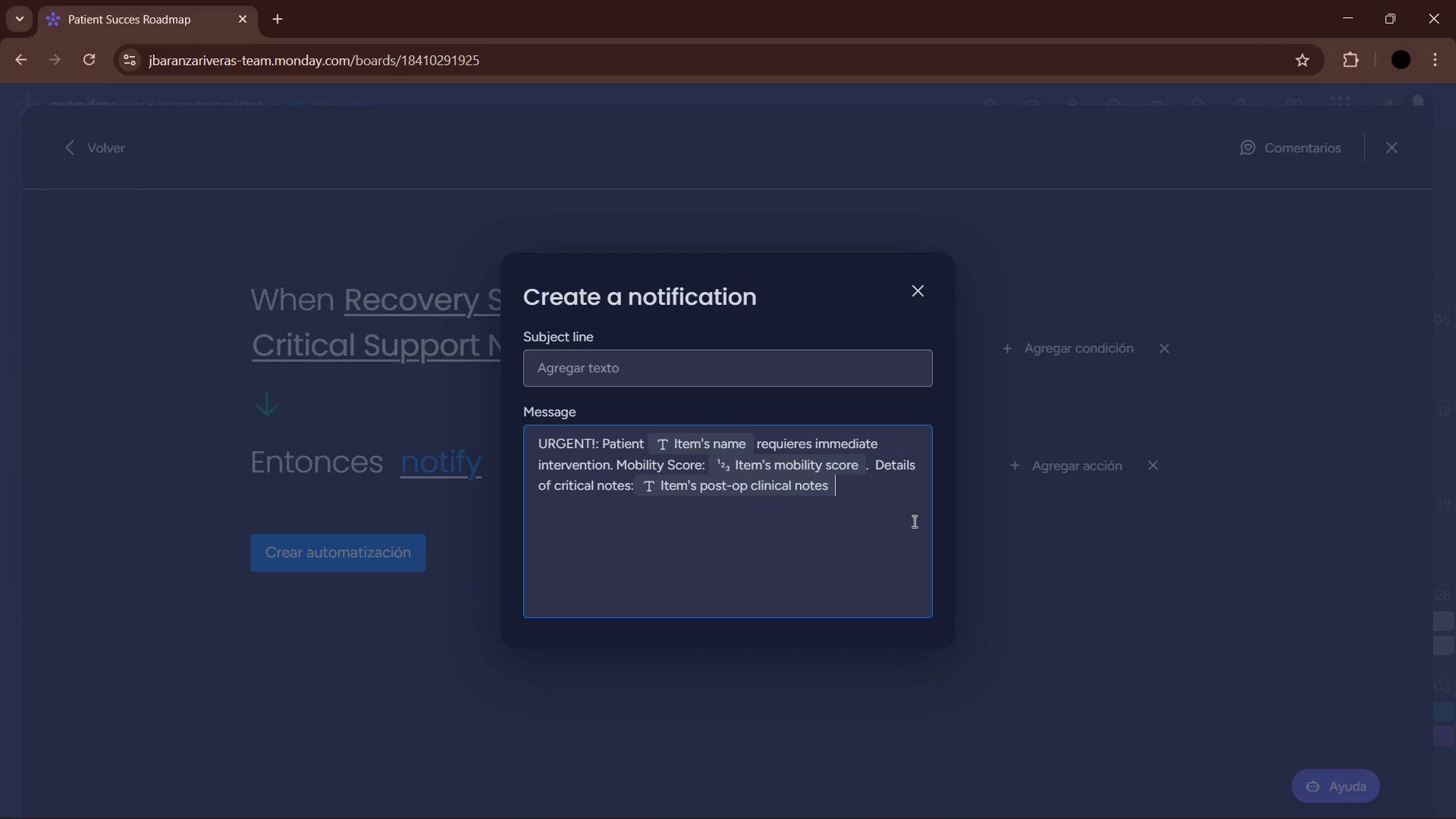 
left_click([1087, 578])
 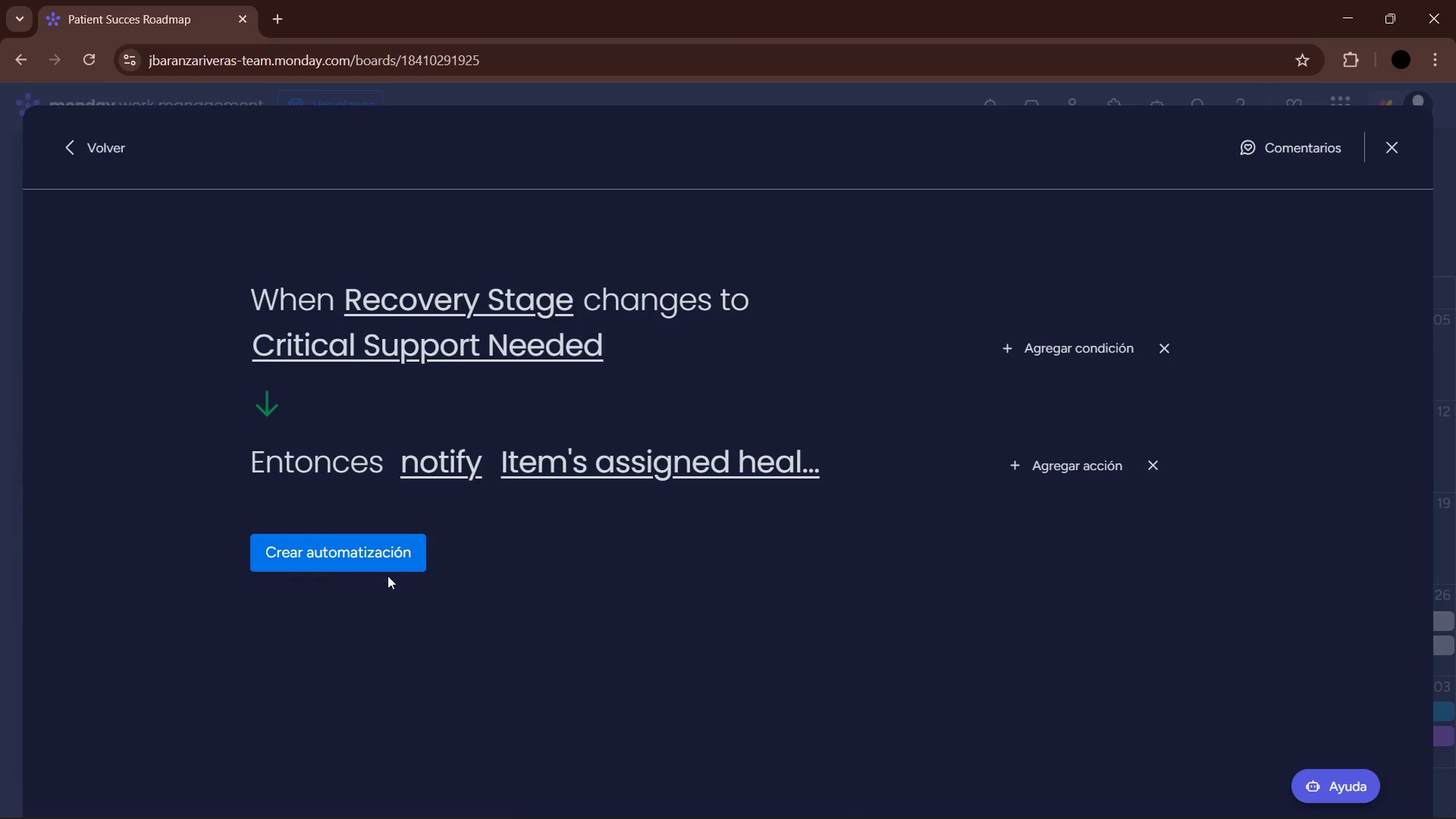 
left_click([383, 571])
 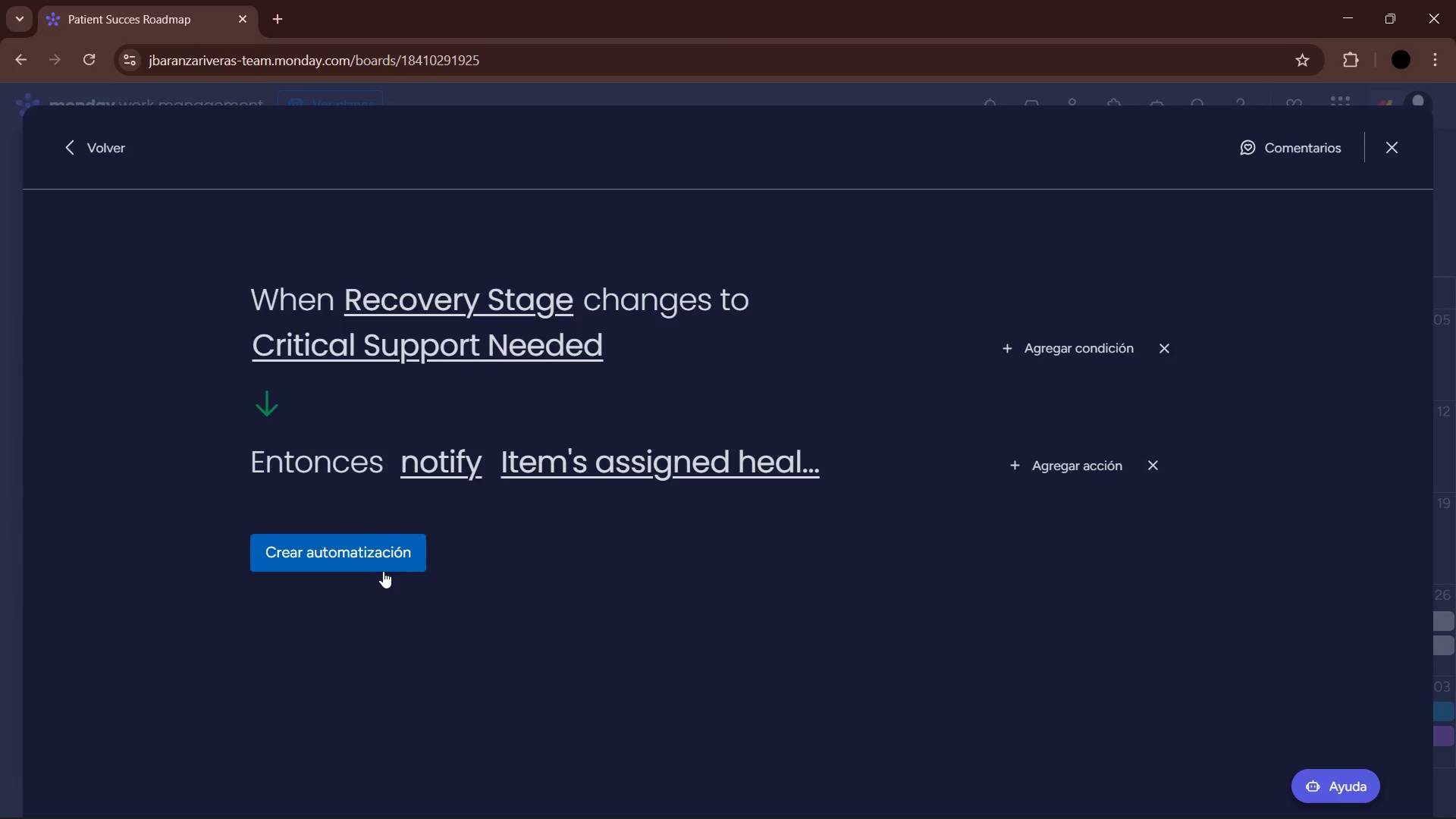 
left_click([365, 548])
 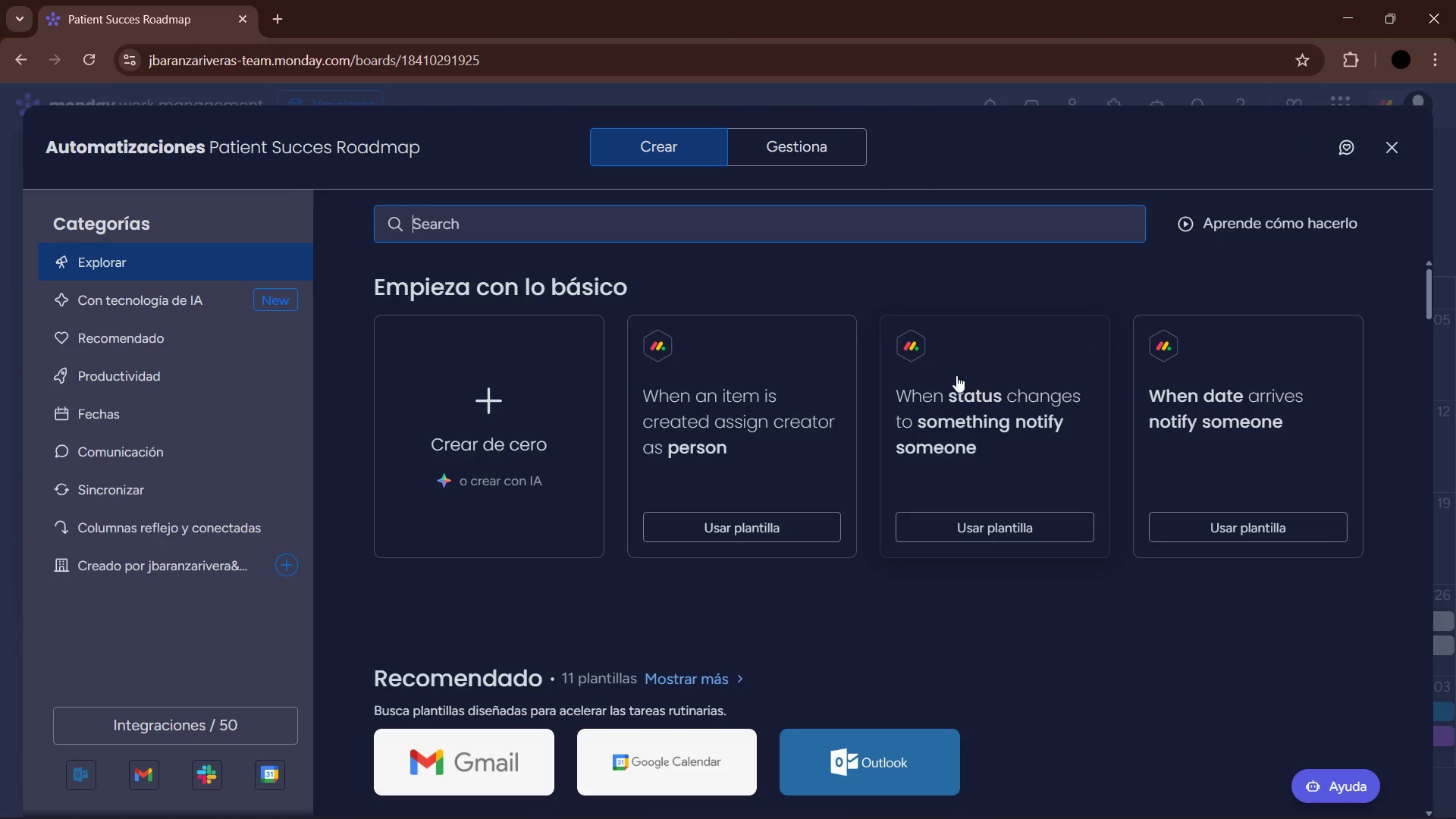 
left_click([478, 452])
 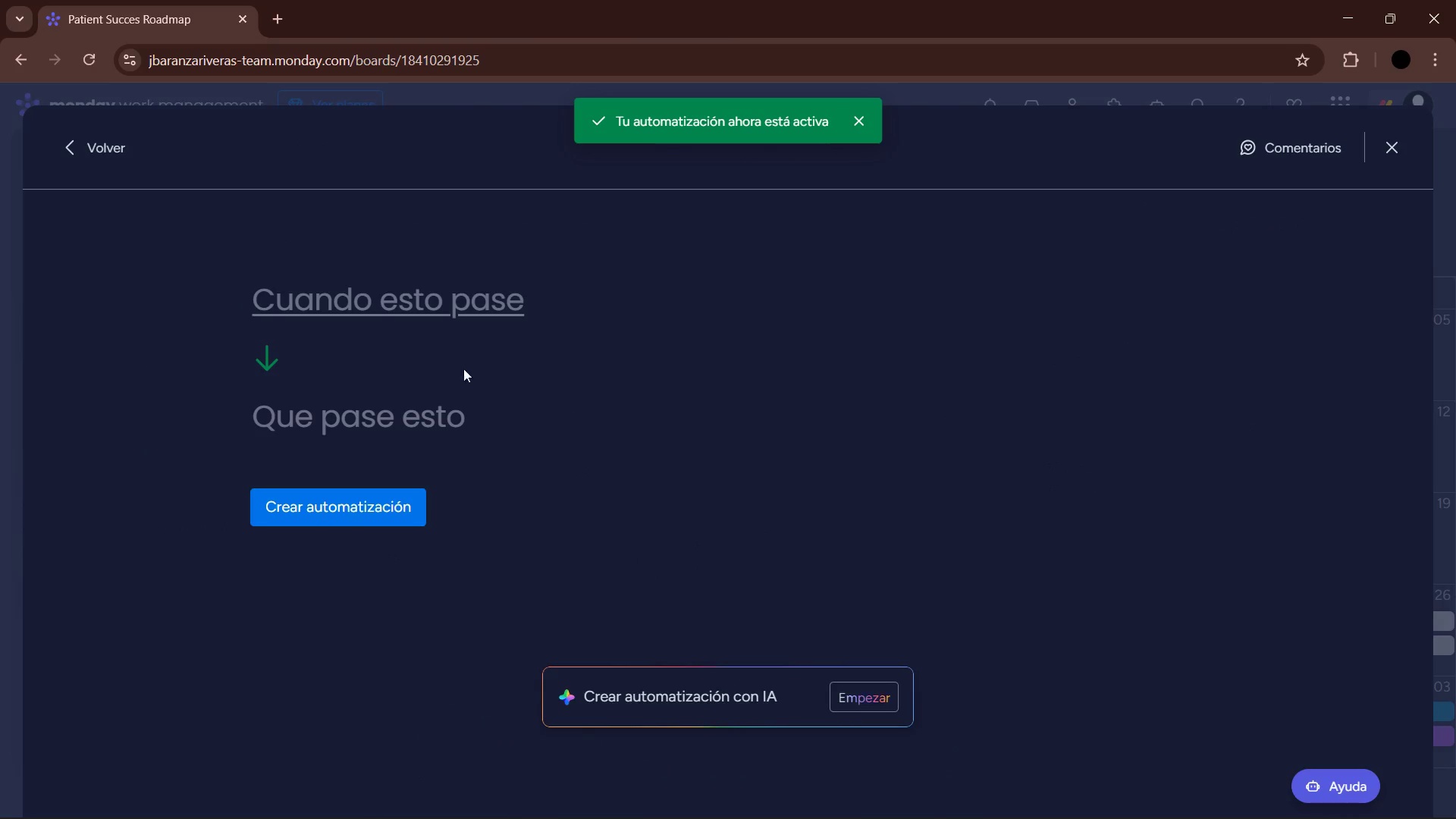 
left_click([410, 295])
 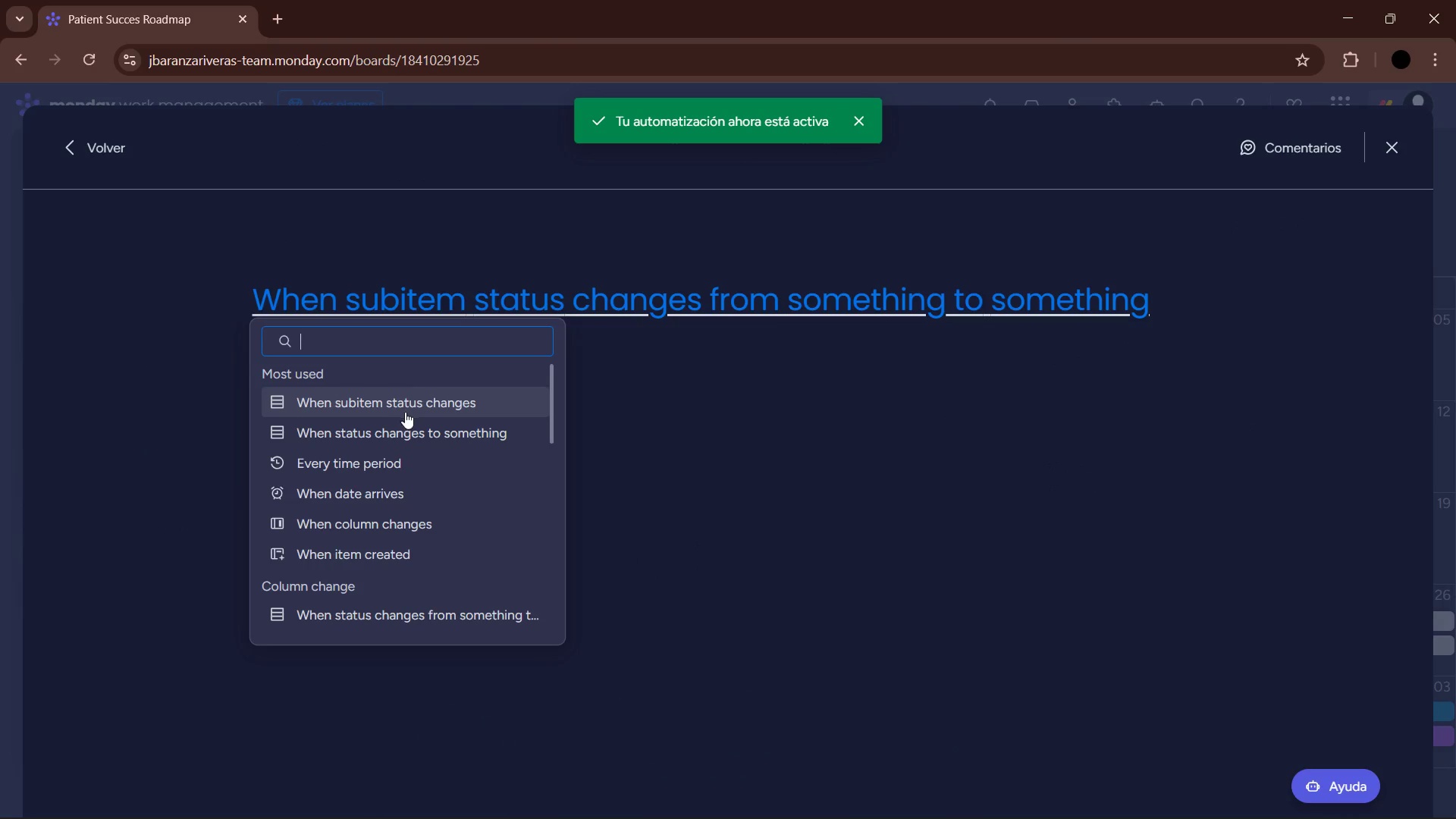 
left_click([413, 430])
 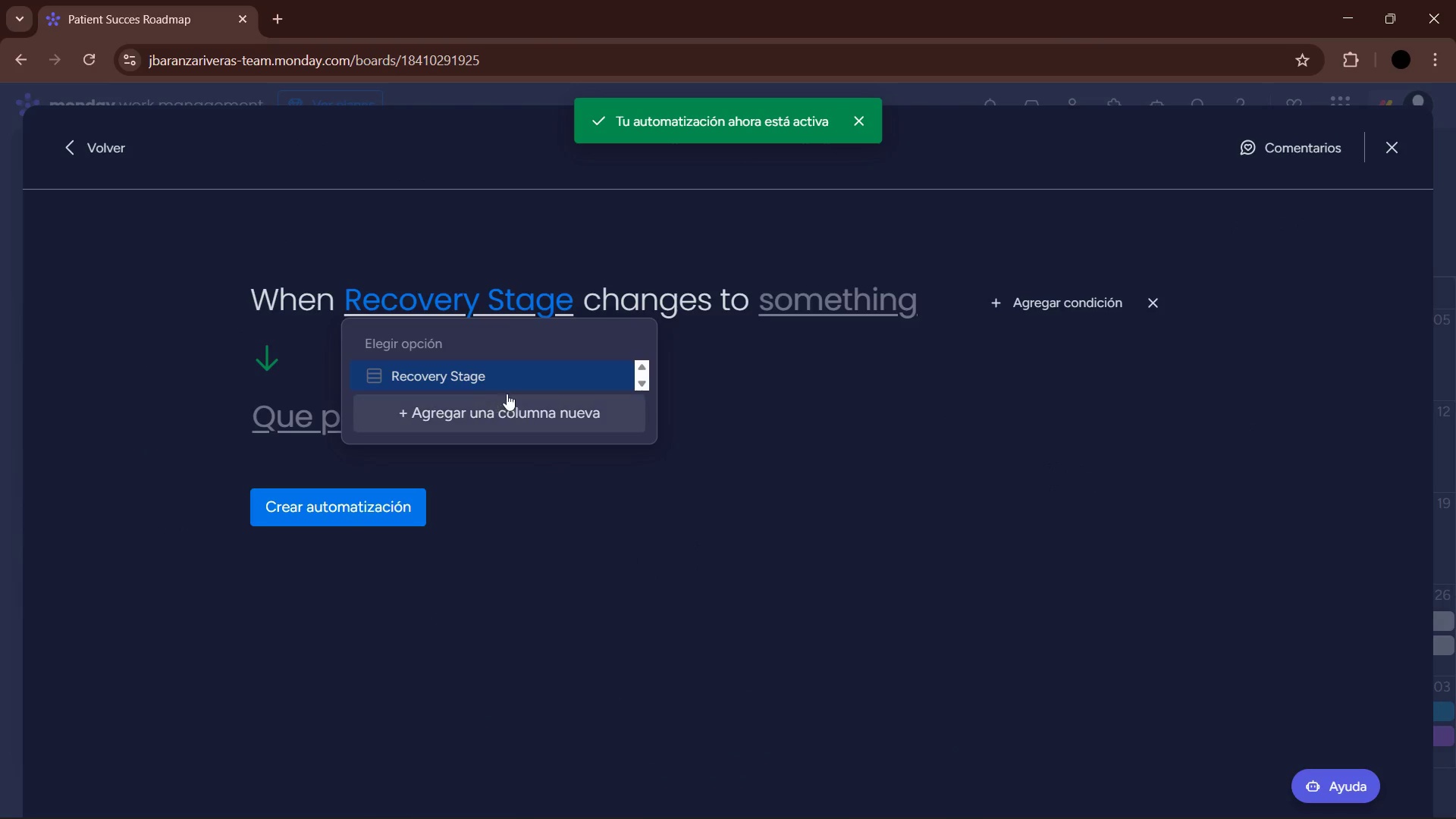 
double_click([865, 296])
 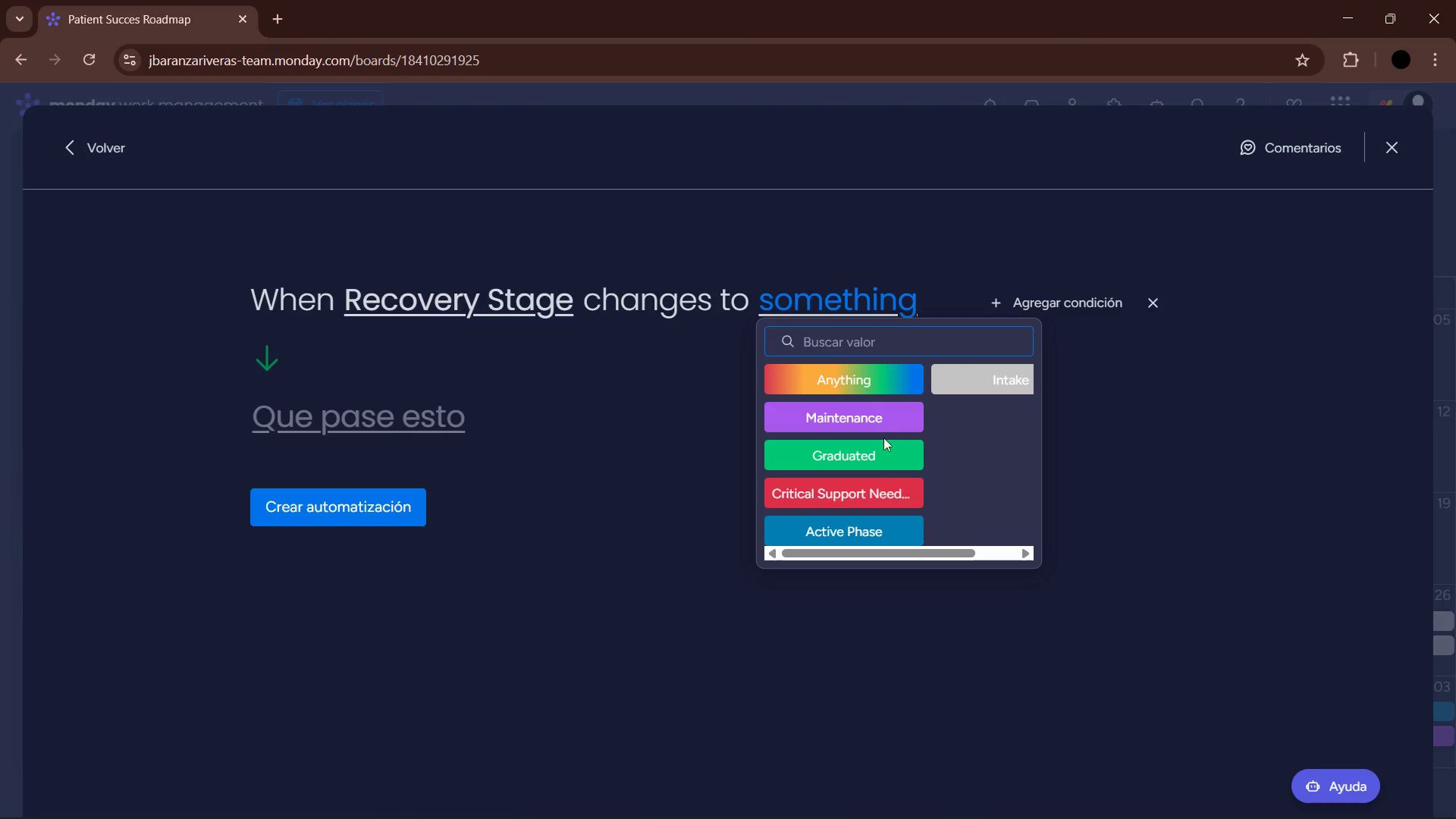 
left_click([883, 446])
 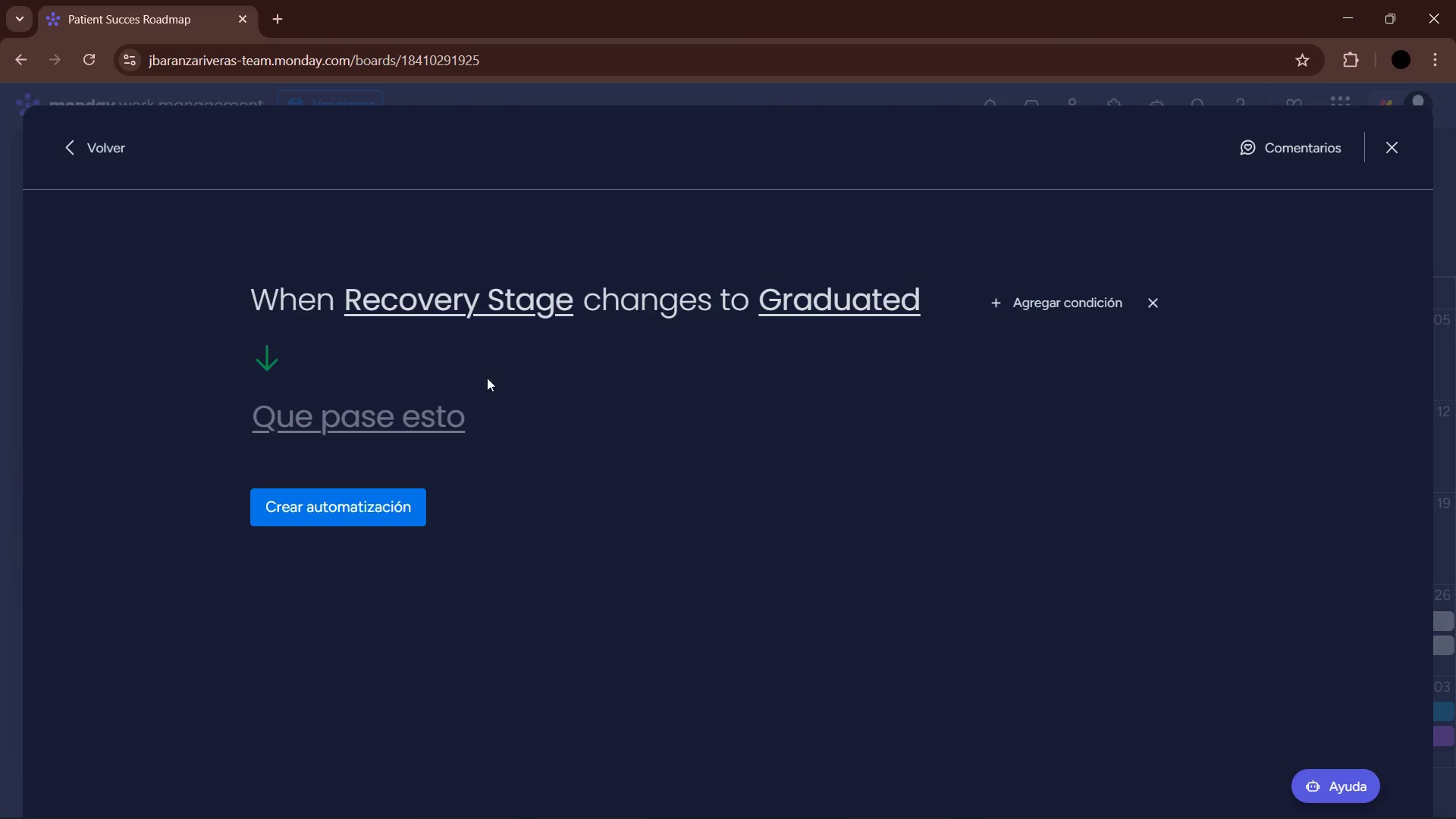 
left_click([417, 424])
 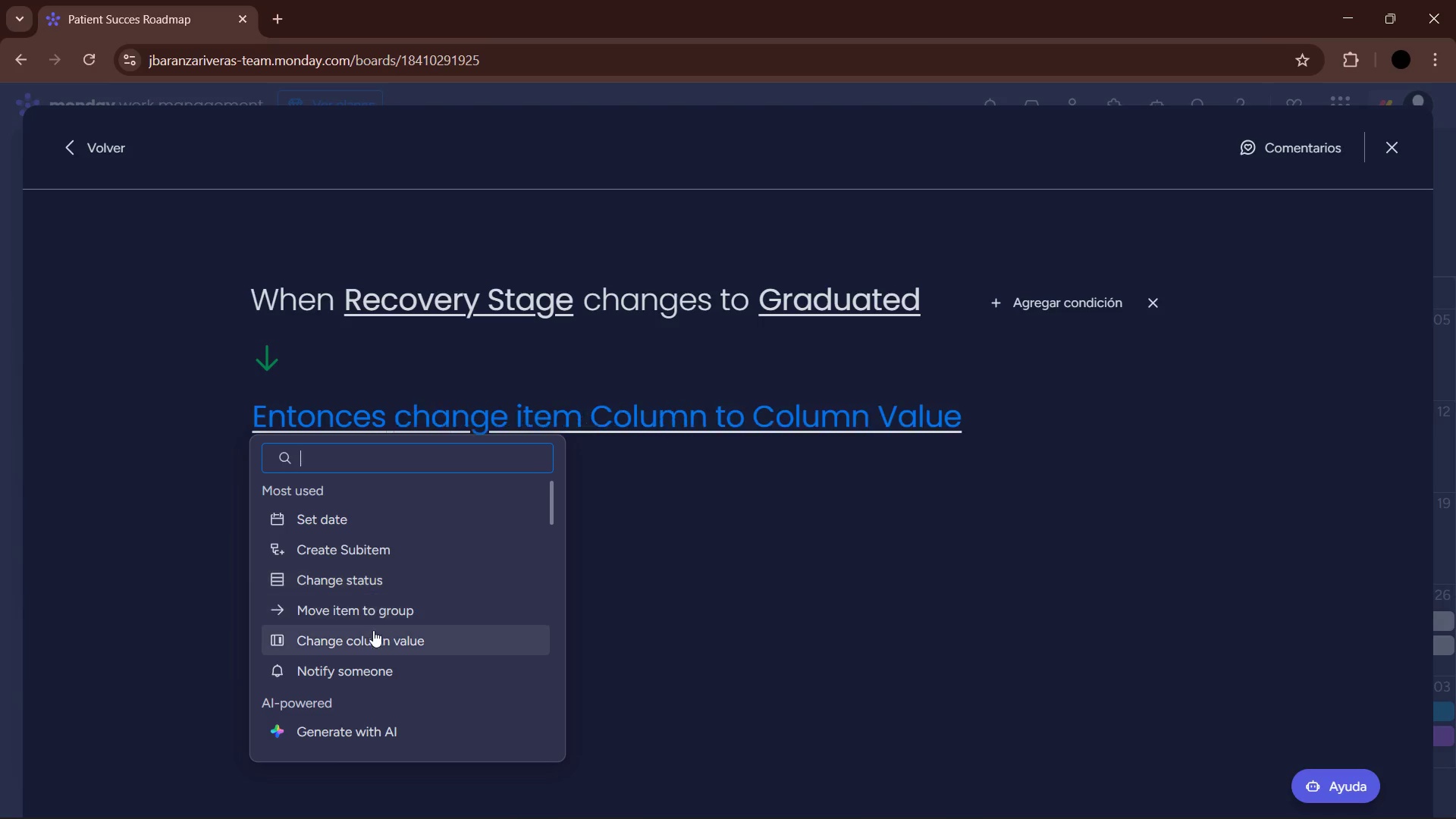 
left_click([378, 619])
 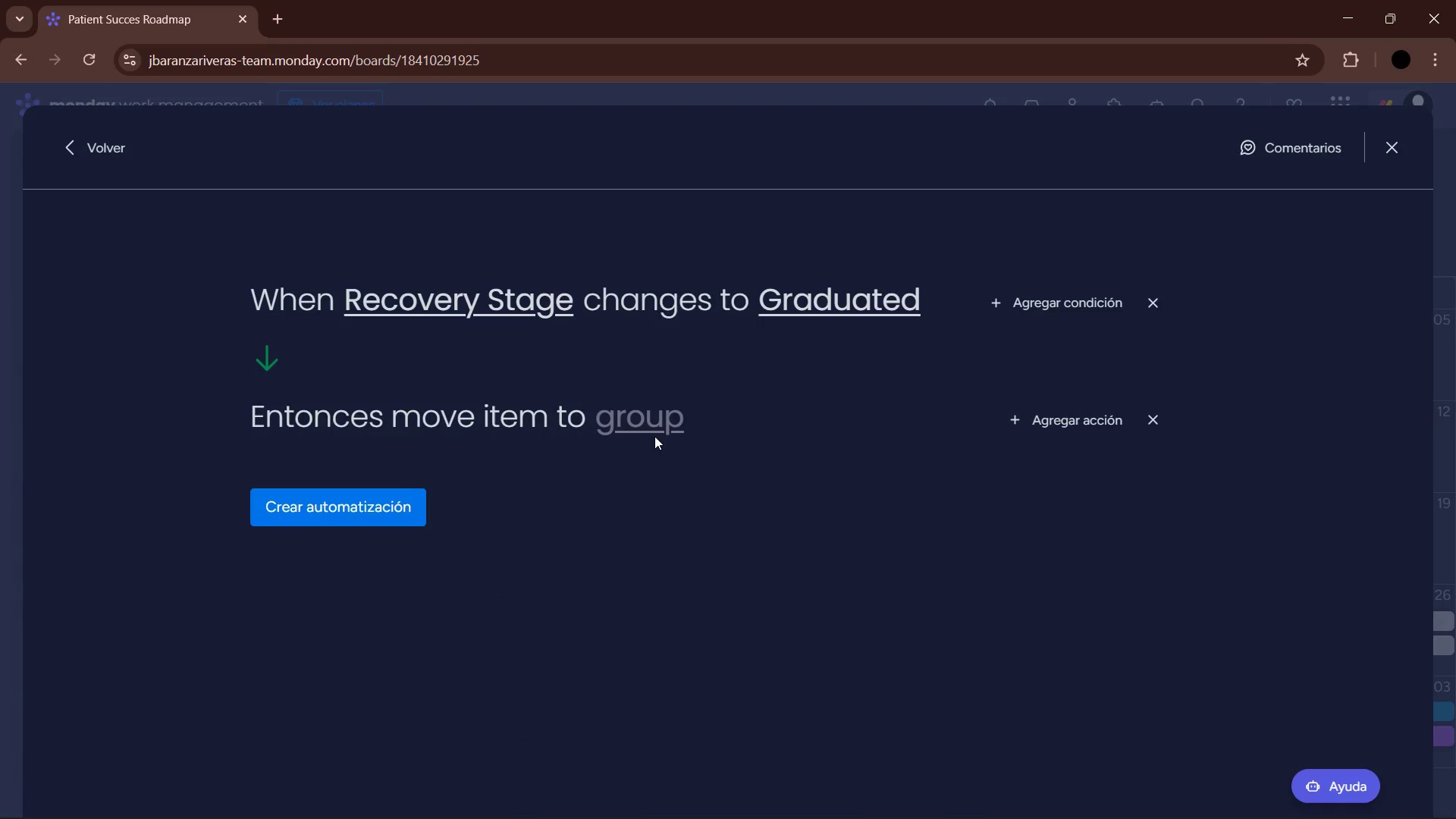 
double_click([658, 413])
 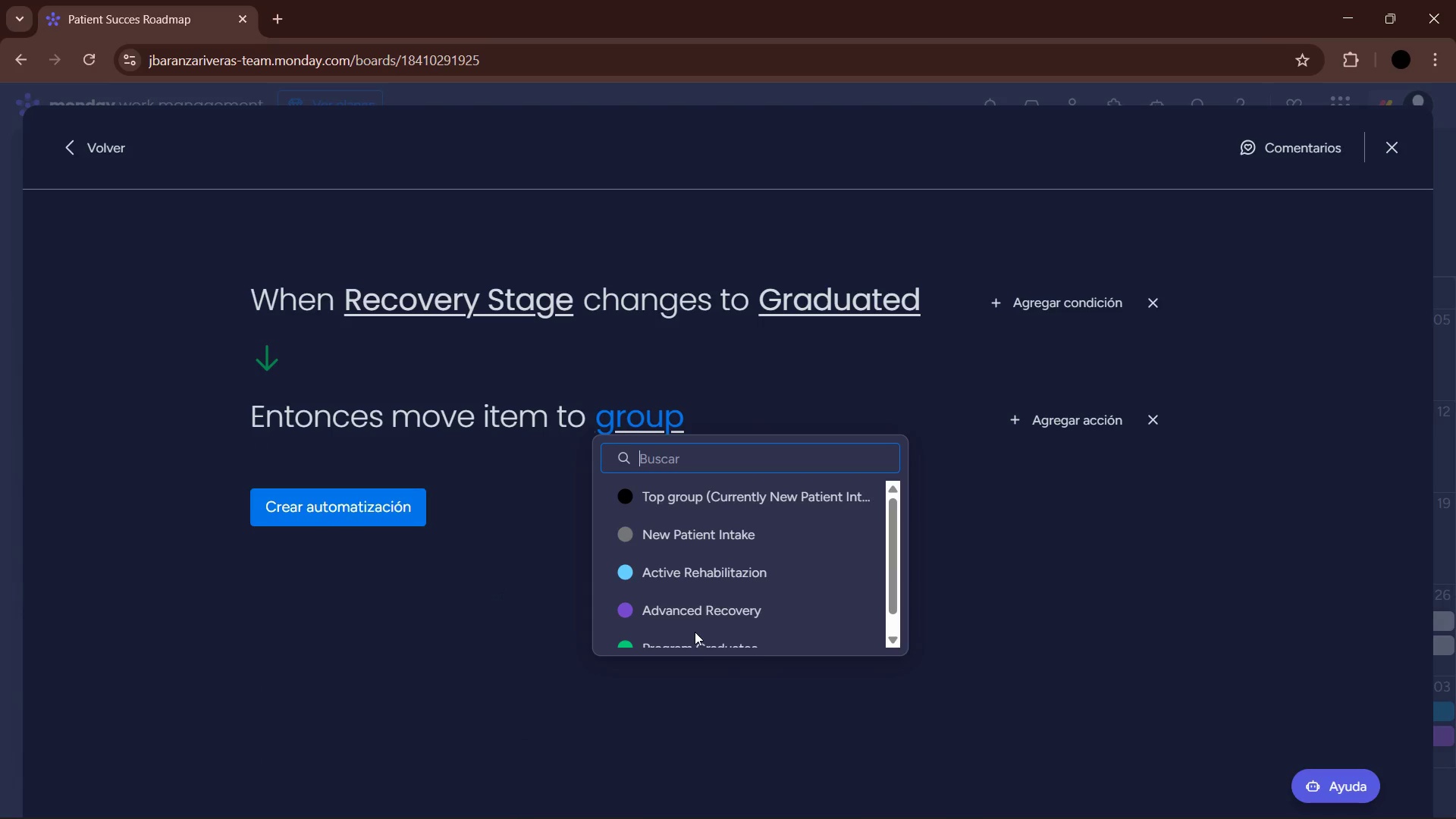 
left_click([695, 642])
 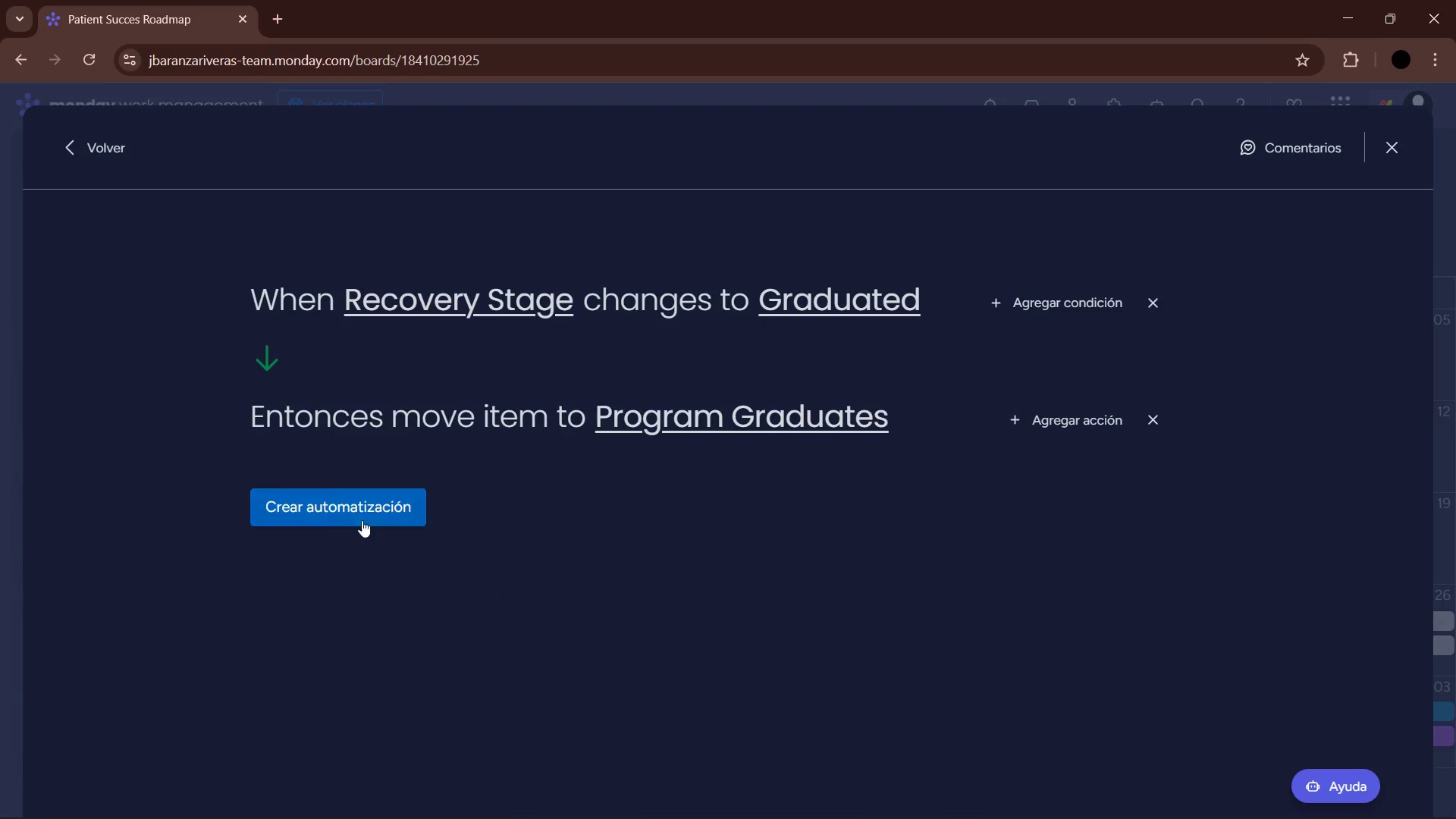 
left_click([338, 501])
 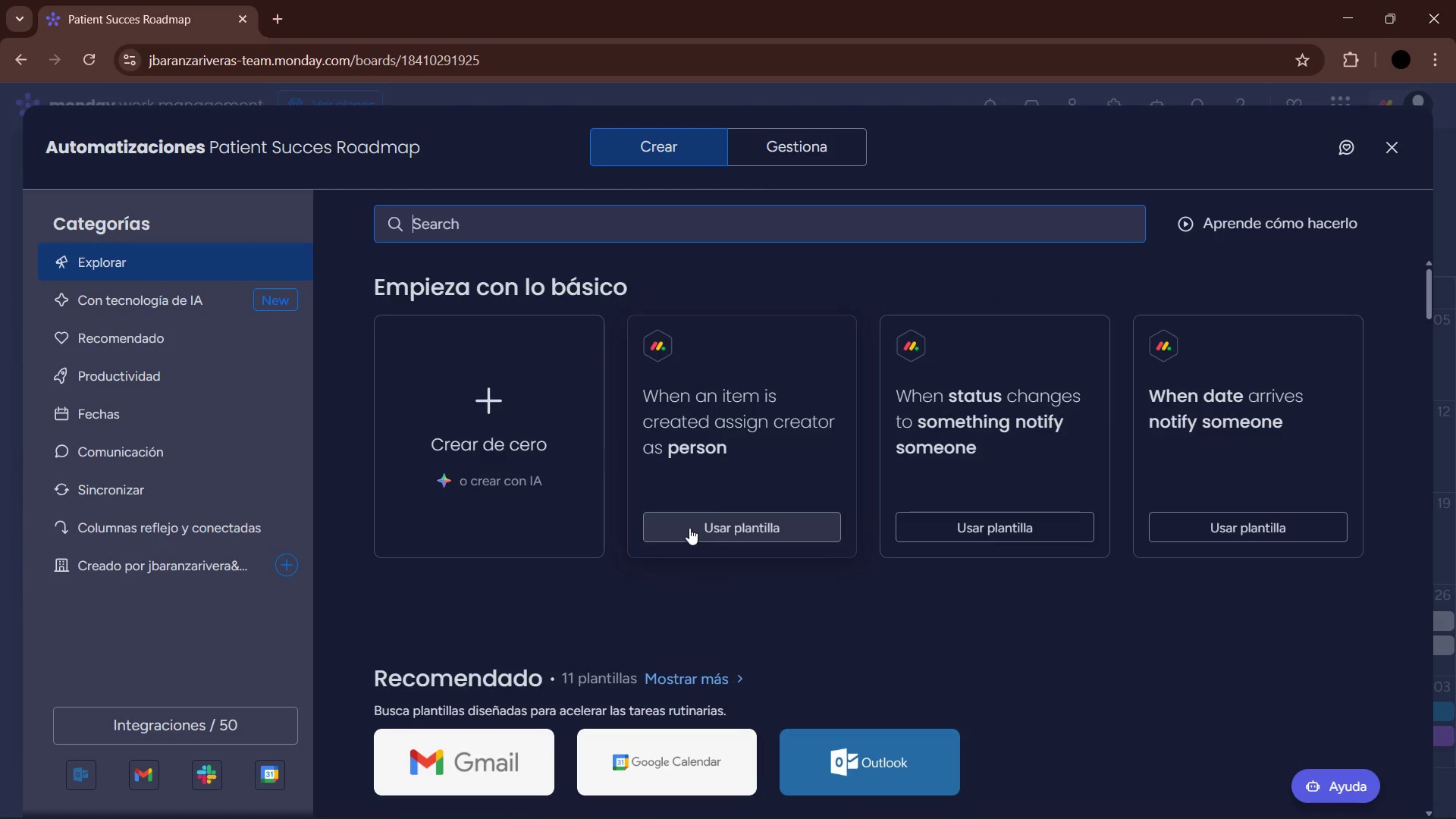 
left_click([441, 471])
 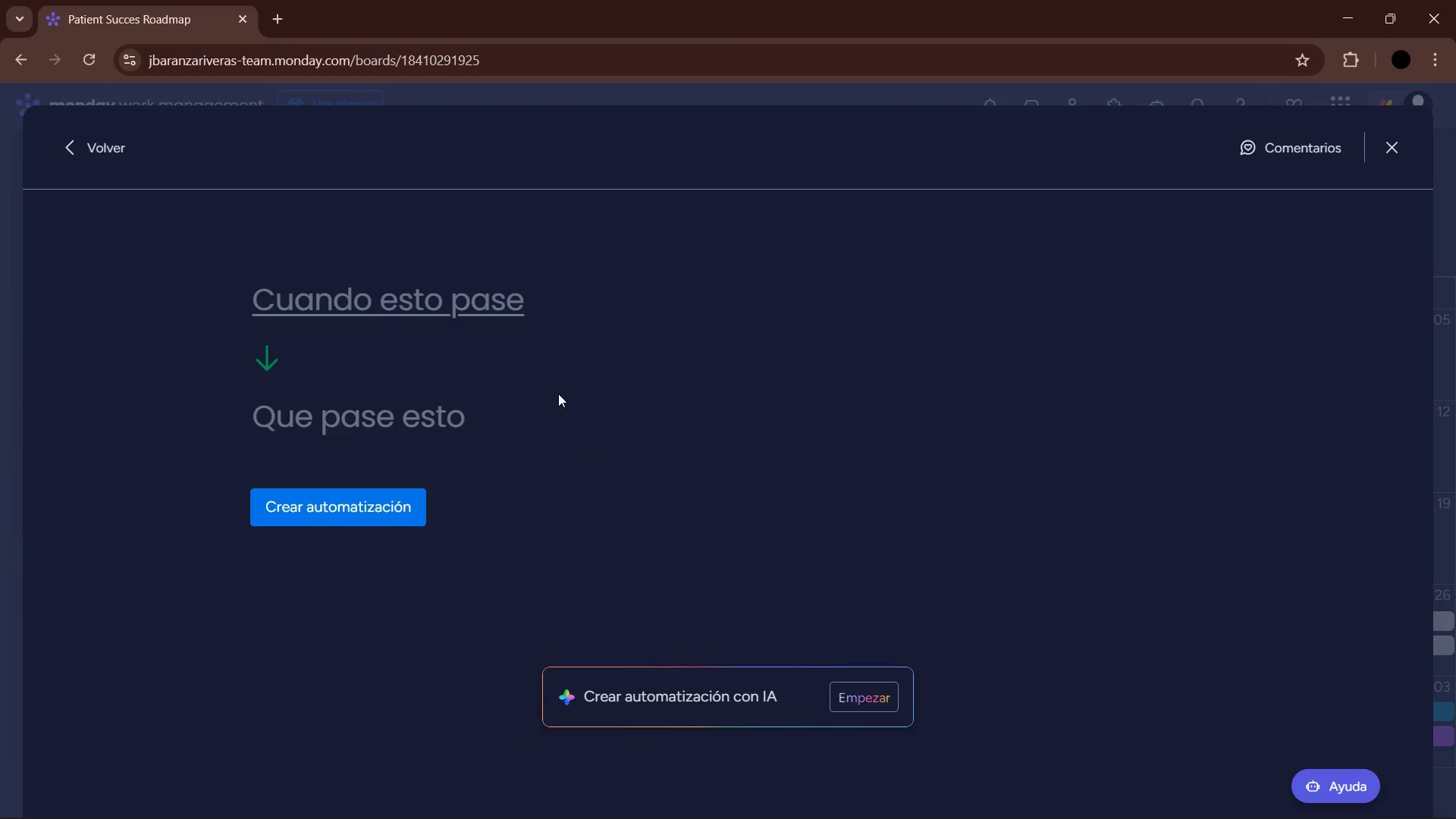 
left_click([421, 308])
 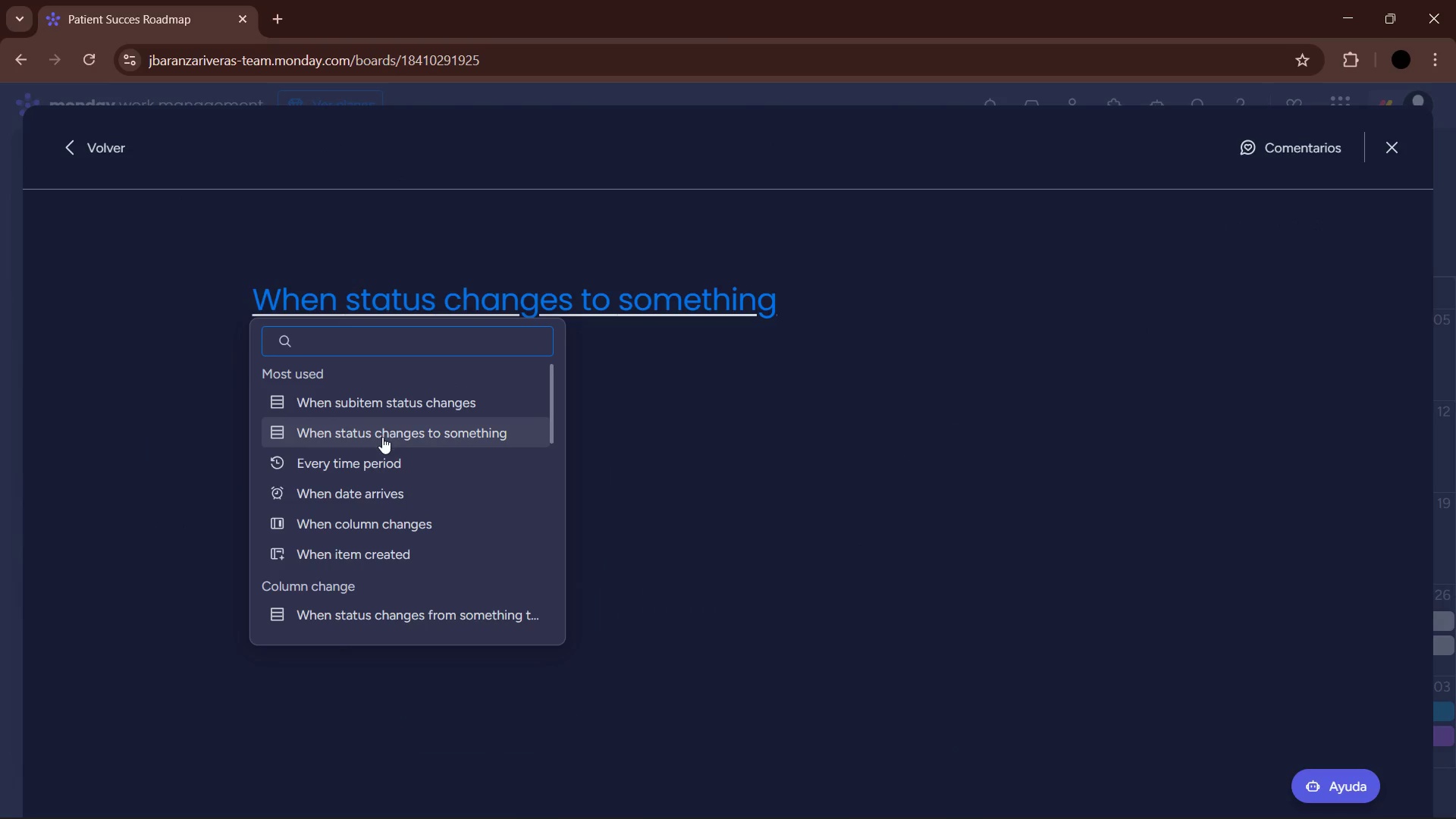 
left_click([384, 438])
 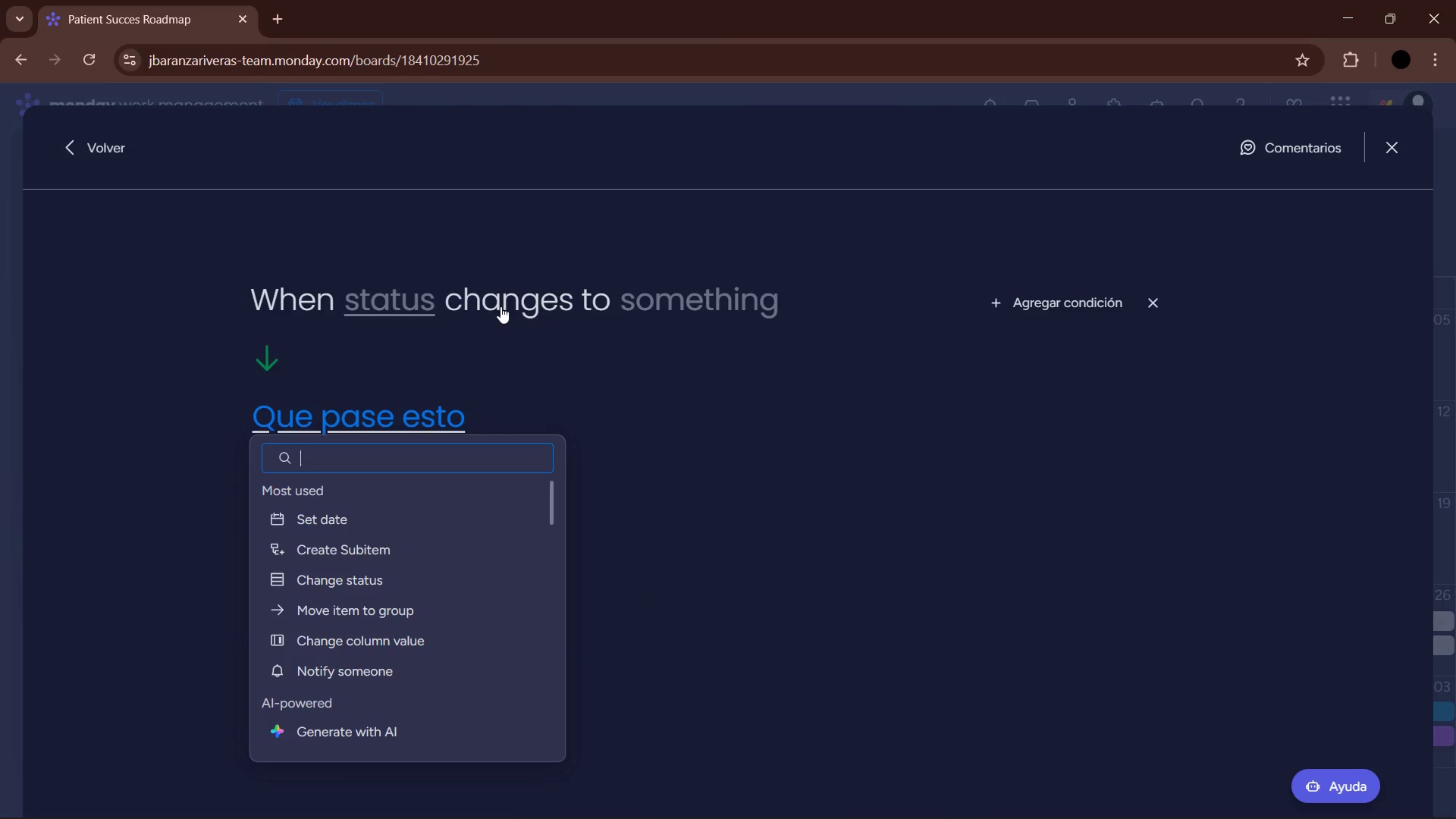 
left_click([380, 288])
 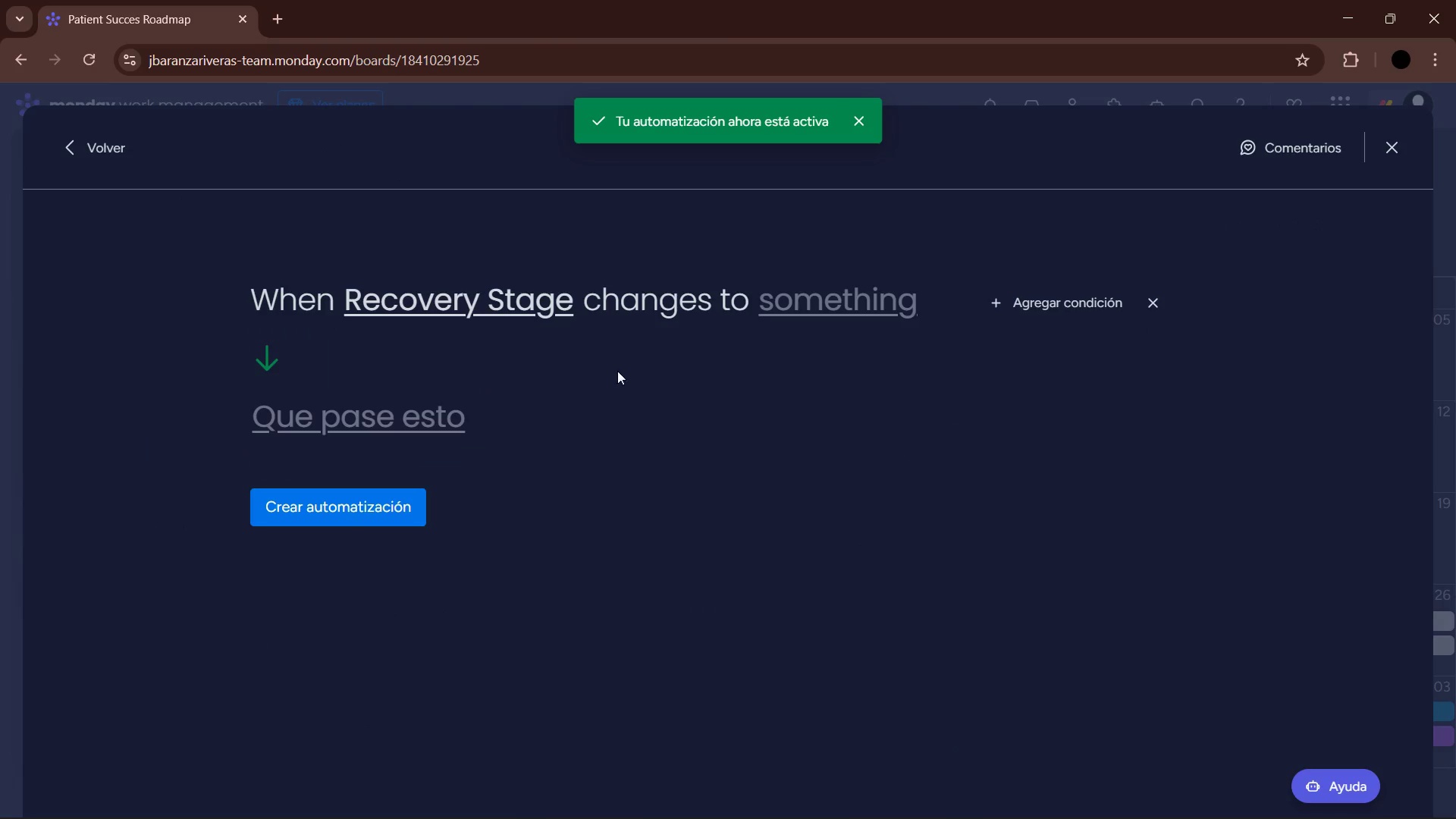 
double_click([805, 300])
 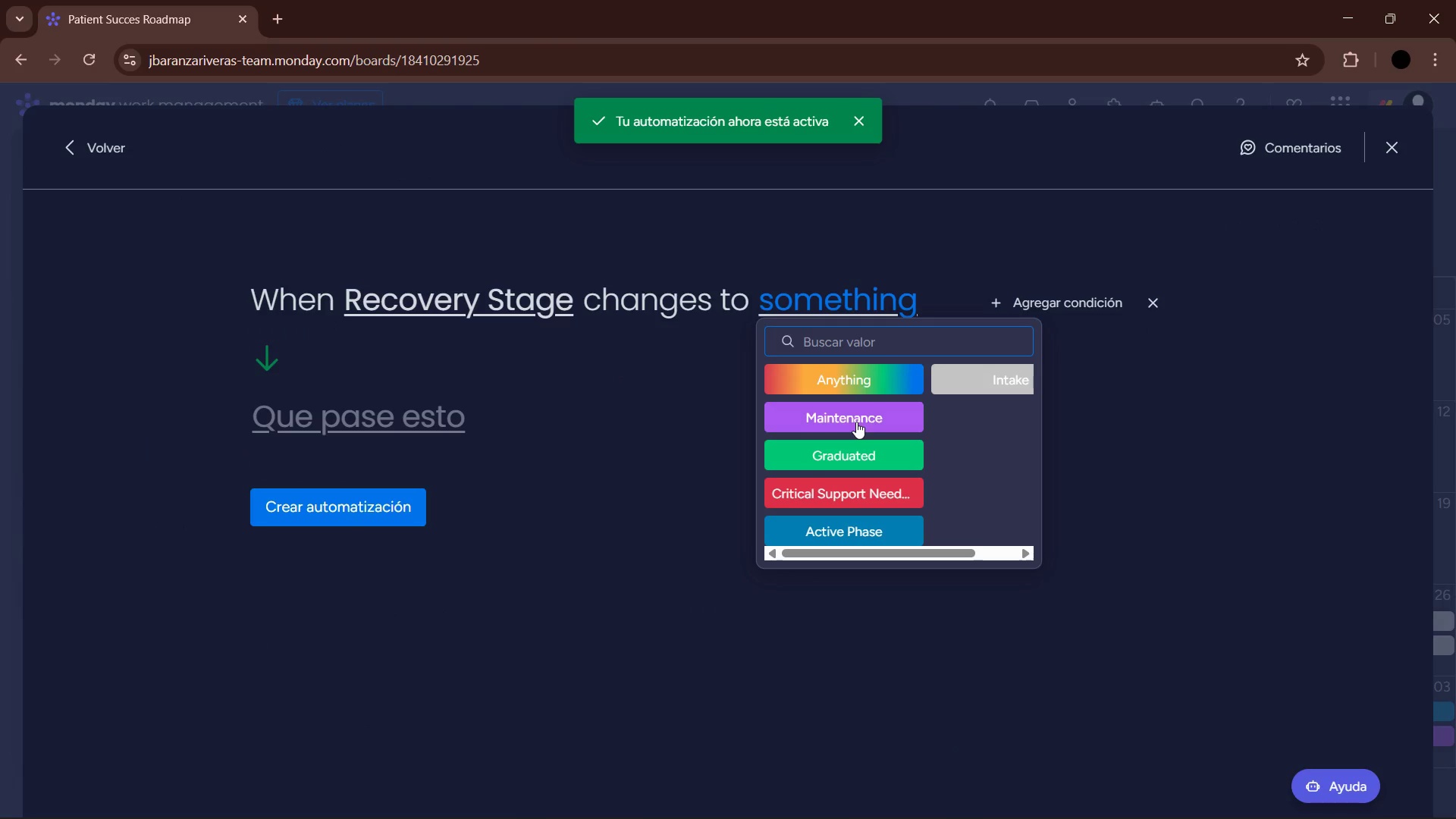 
double_click([414, 416])
 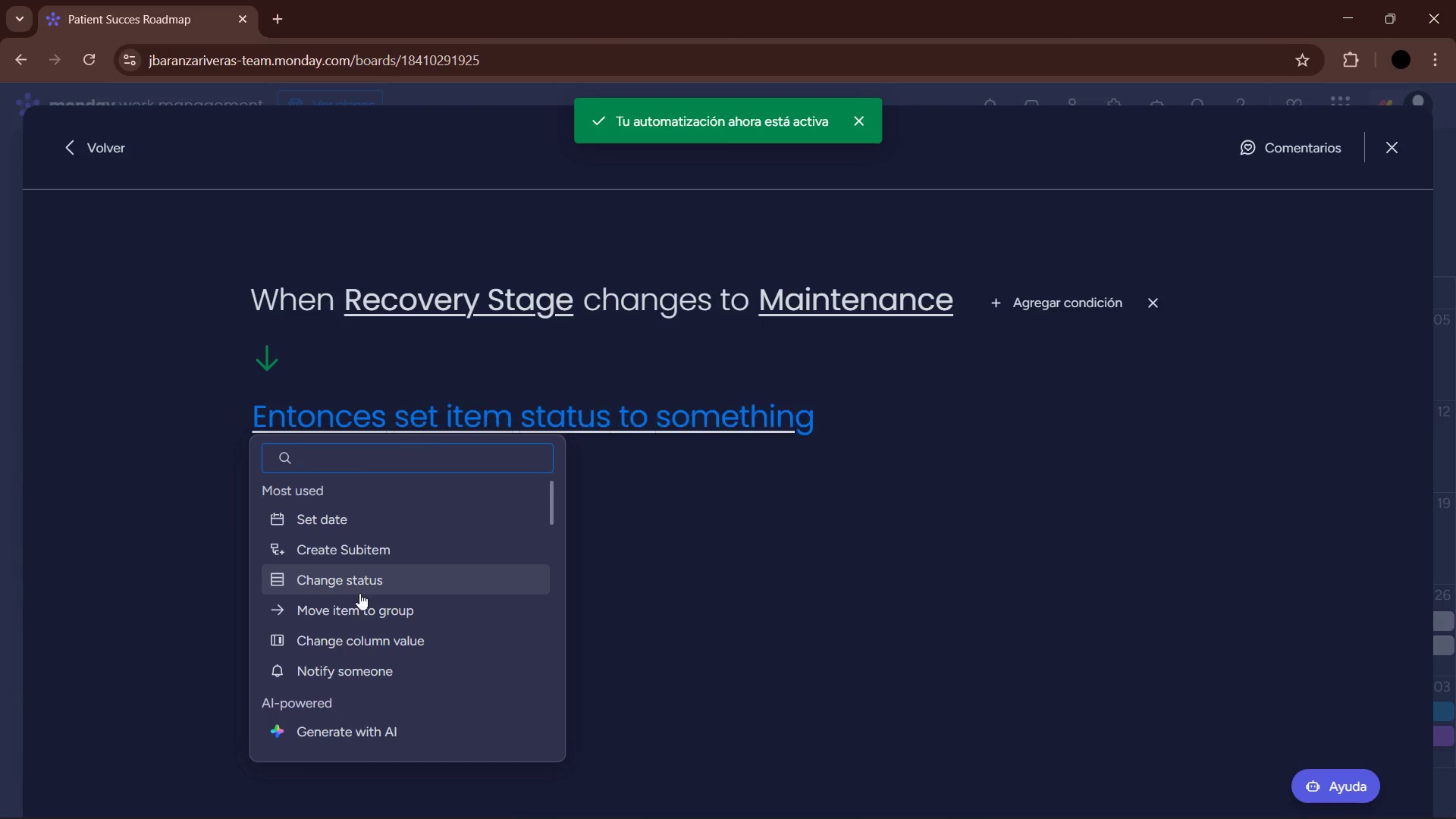 
left_click([370, 606])
 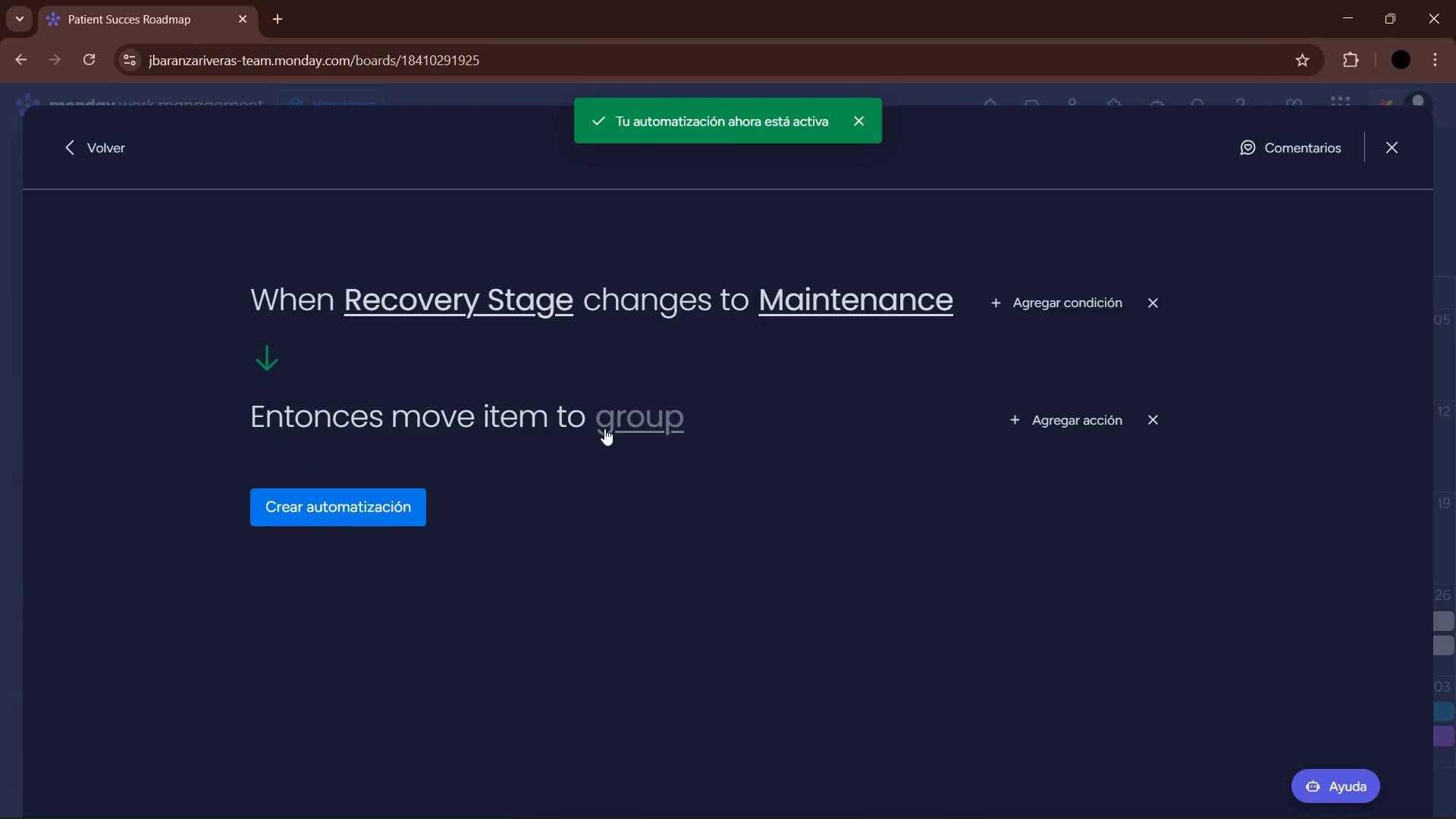 
left_click([640, 425])
 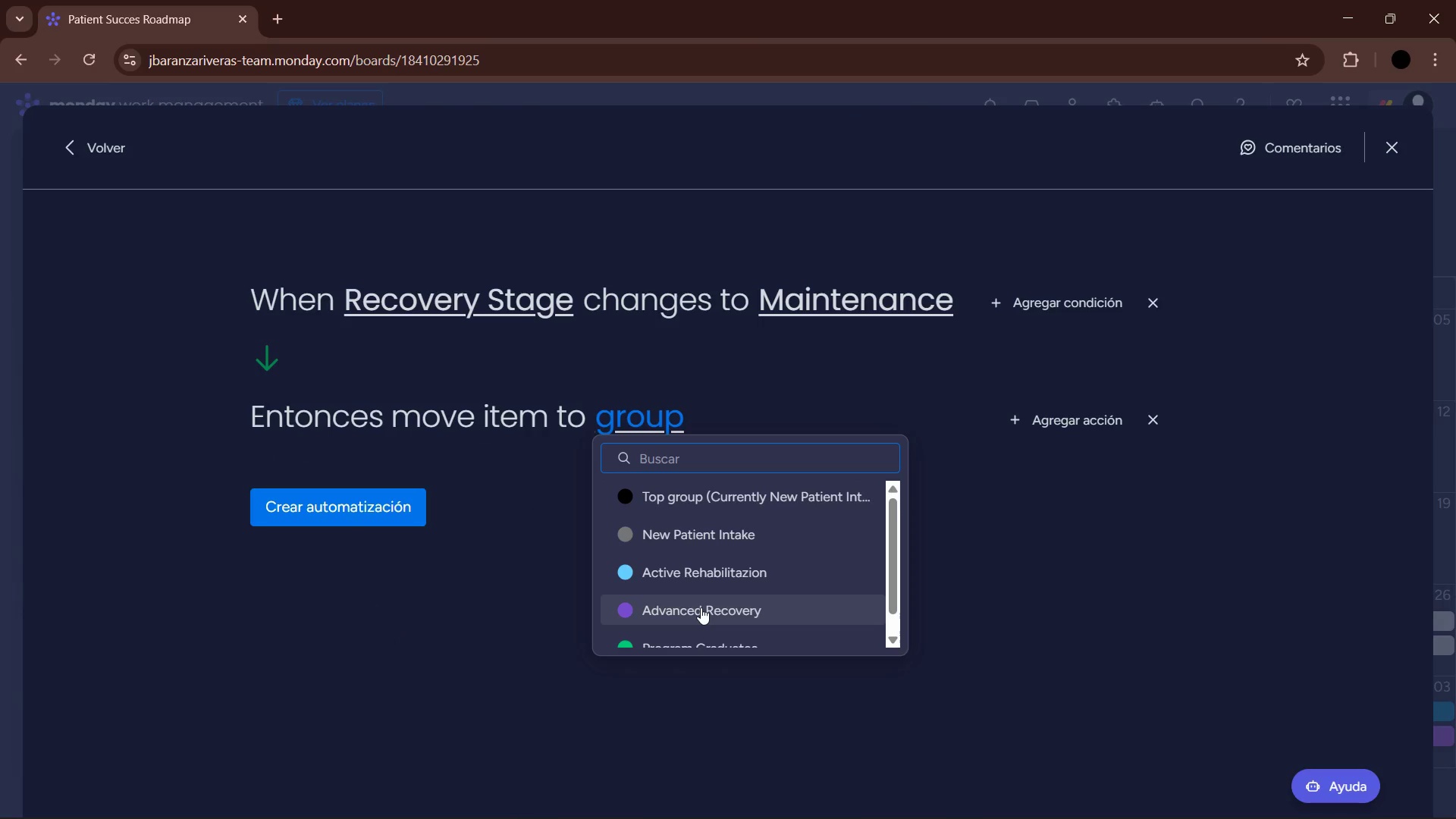 
left_click([701, 607])
 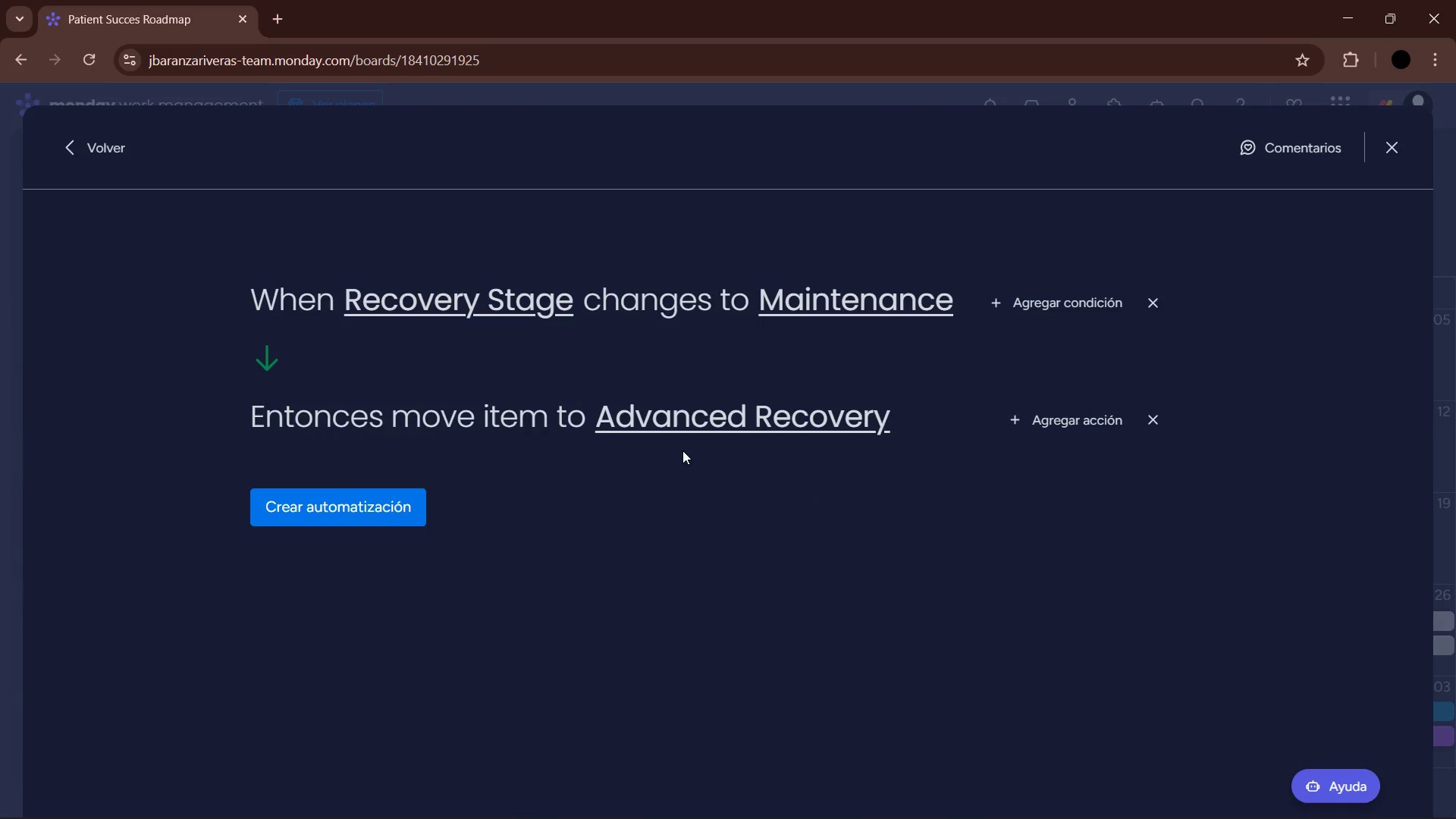 
left_click([356, 511])
 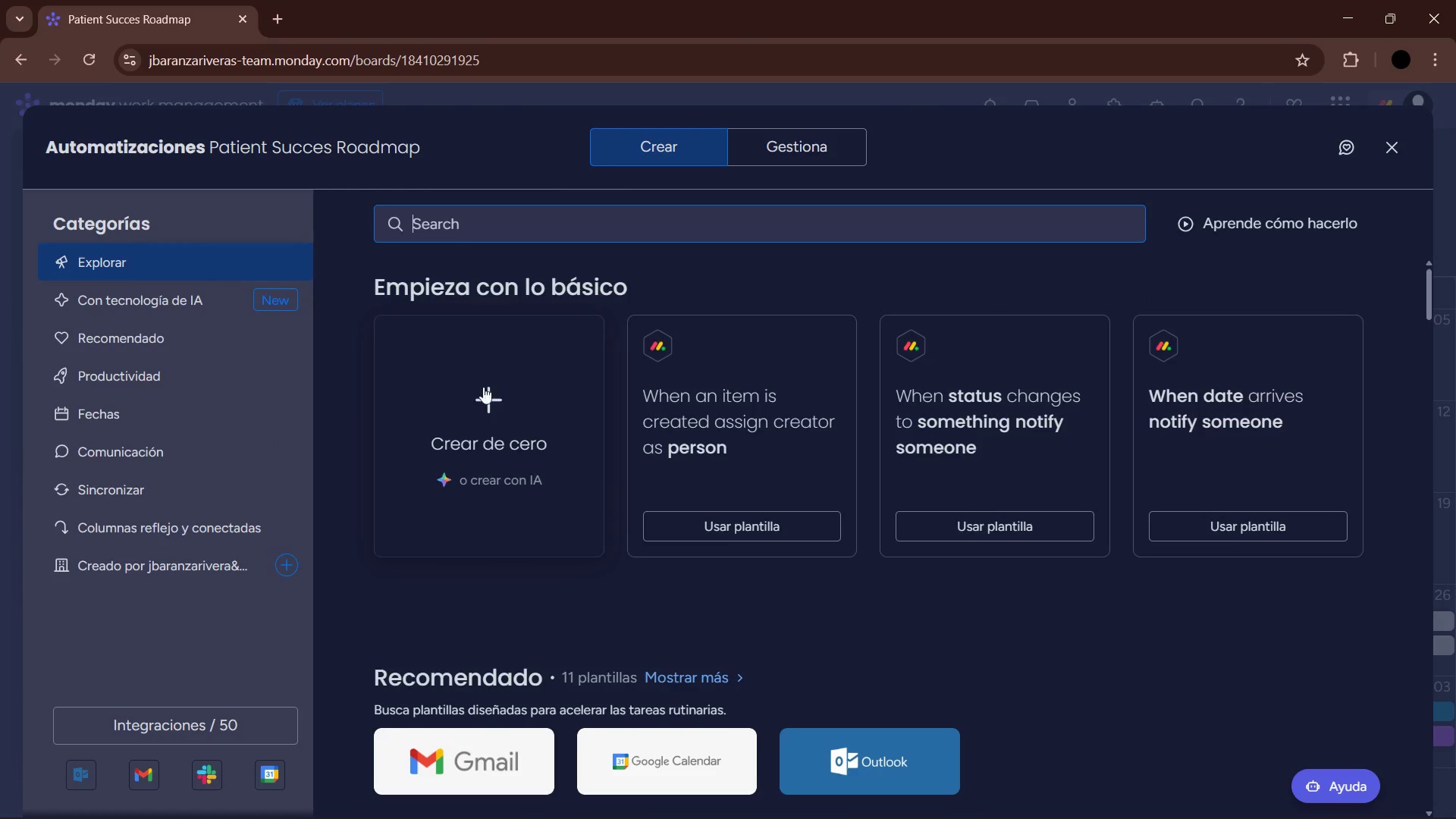 
left_click_drag(start_coordinate=[491, 422], to_coordinate=[490, 428])
 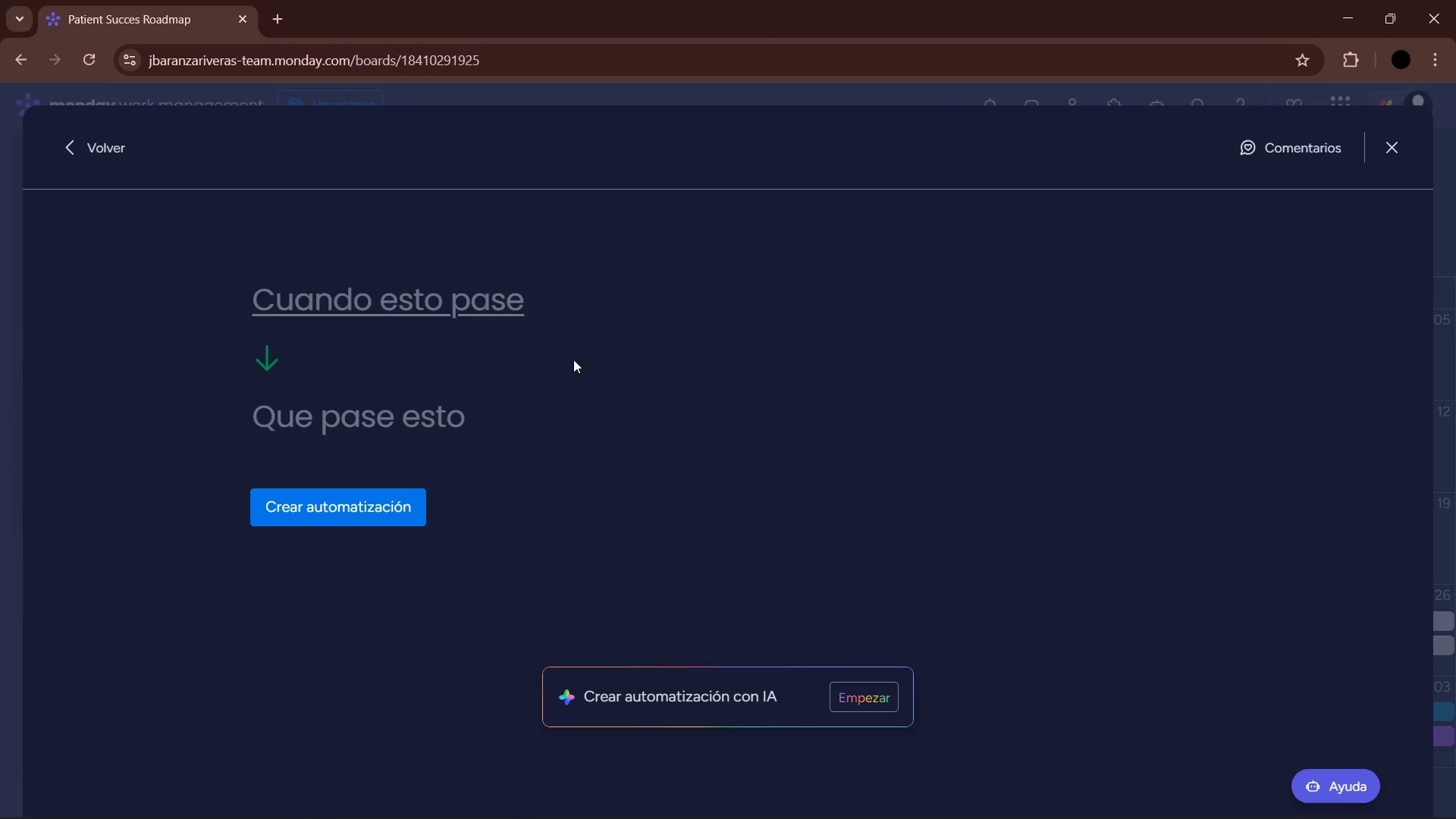 
left_click([433, 293])
 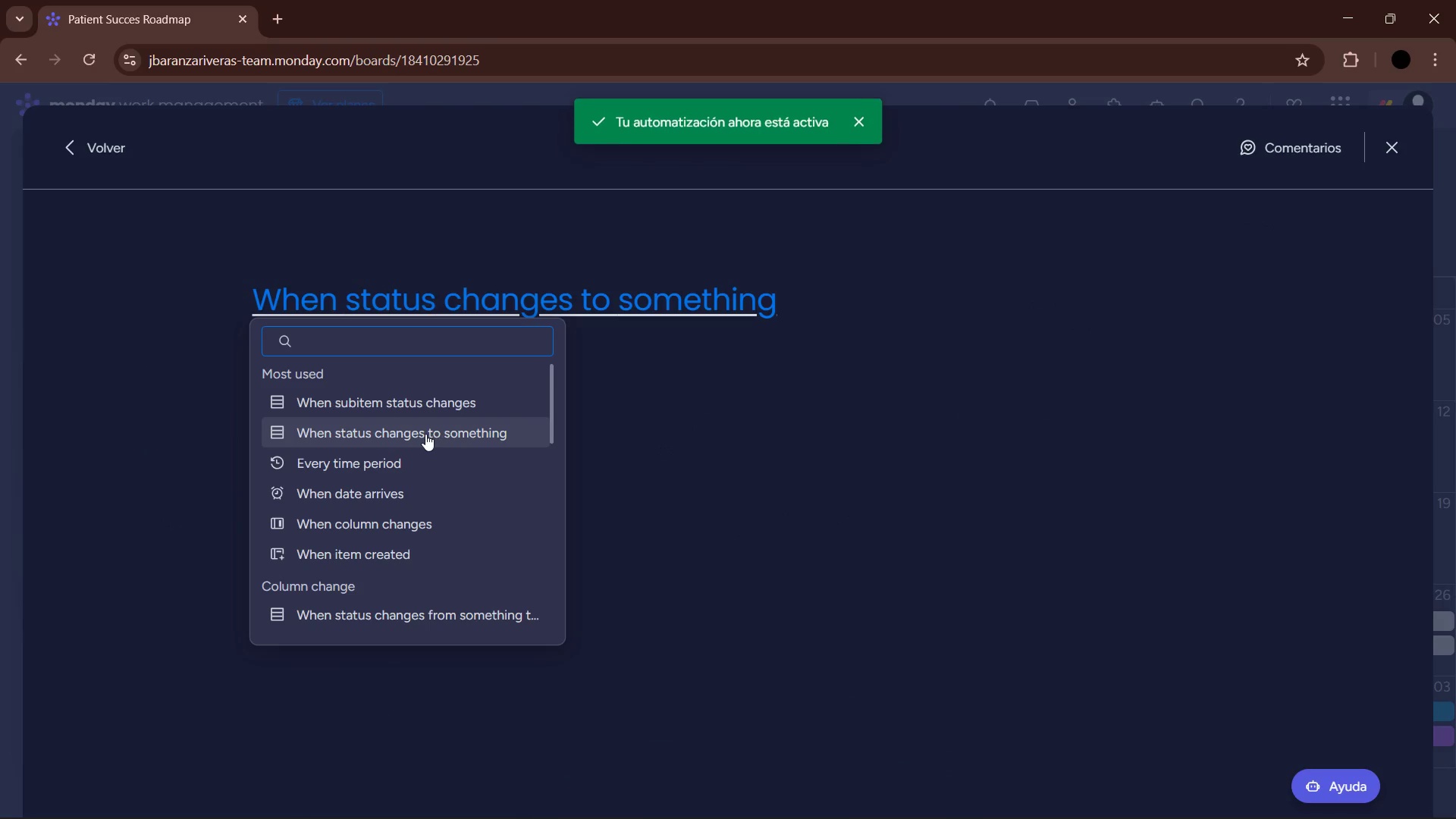 
left_click([425, 434])
 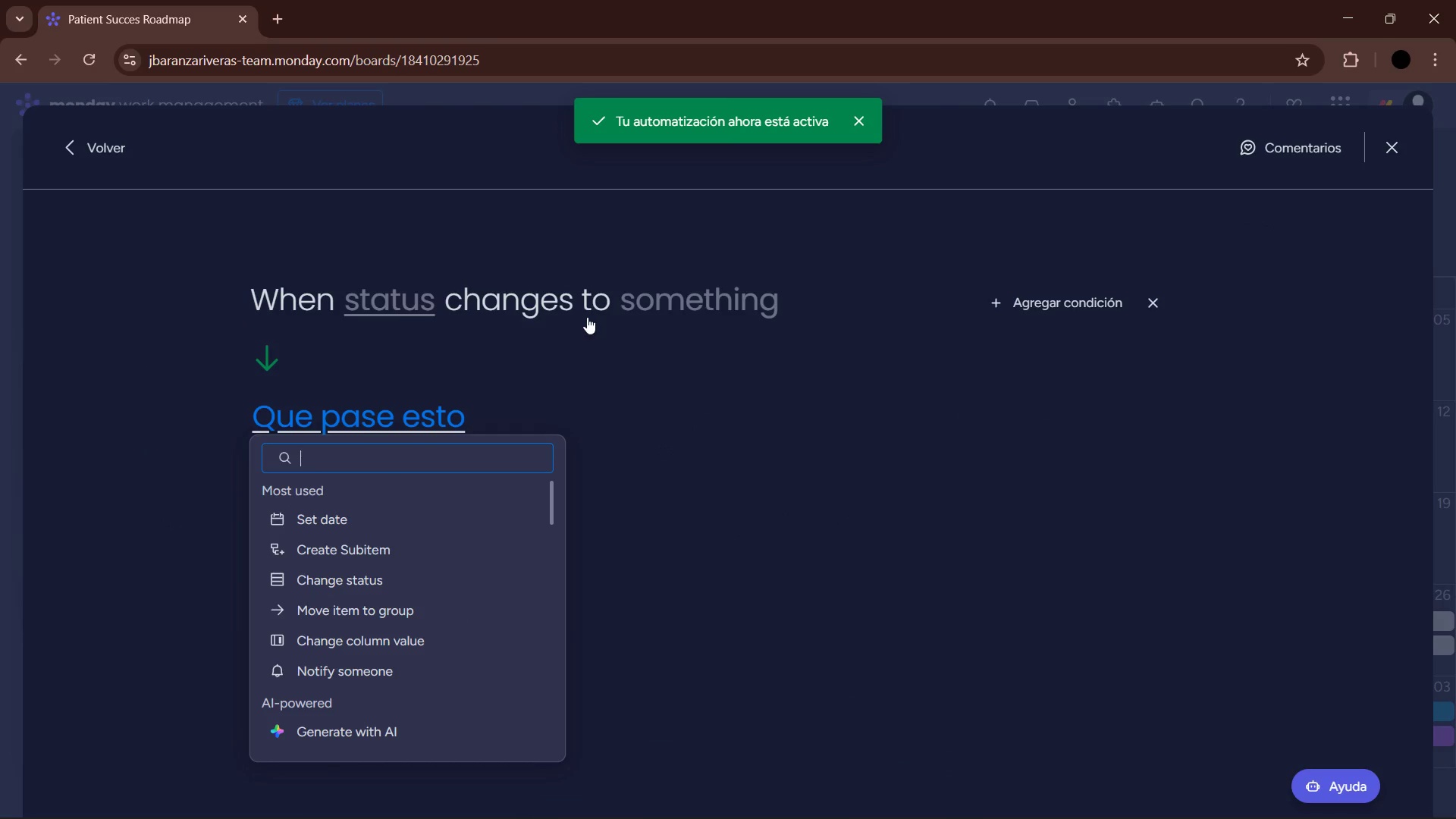 
left_click([369, 296])
 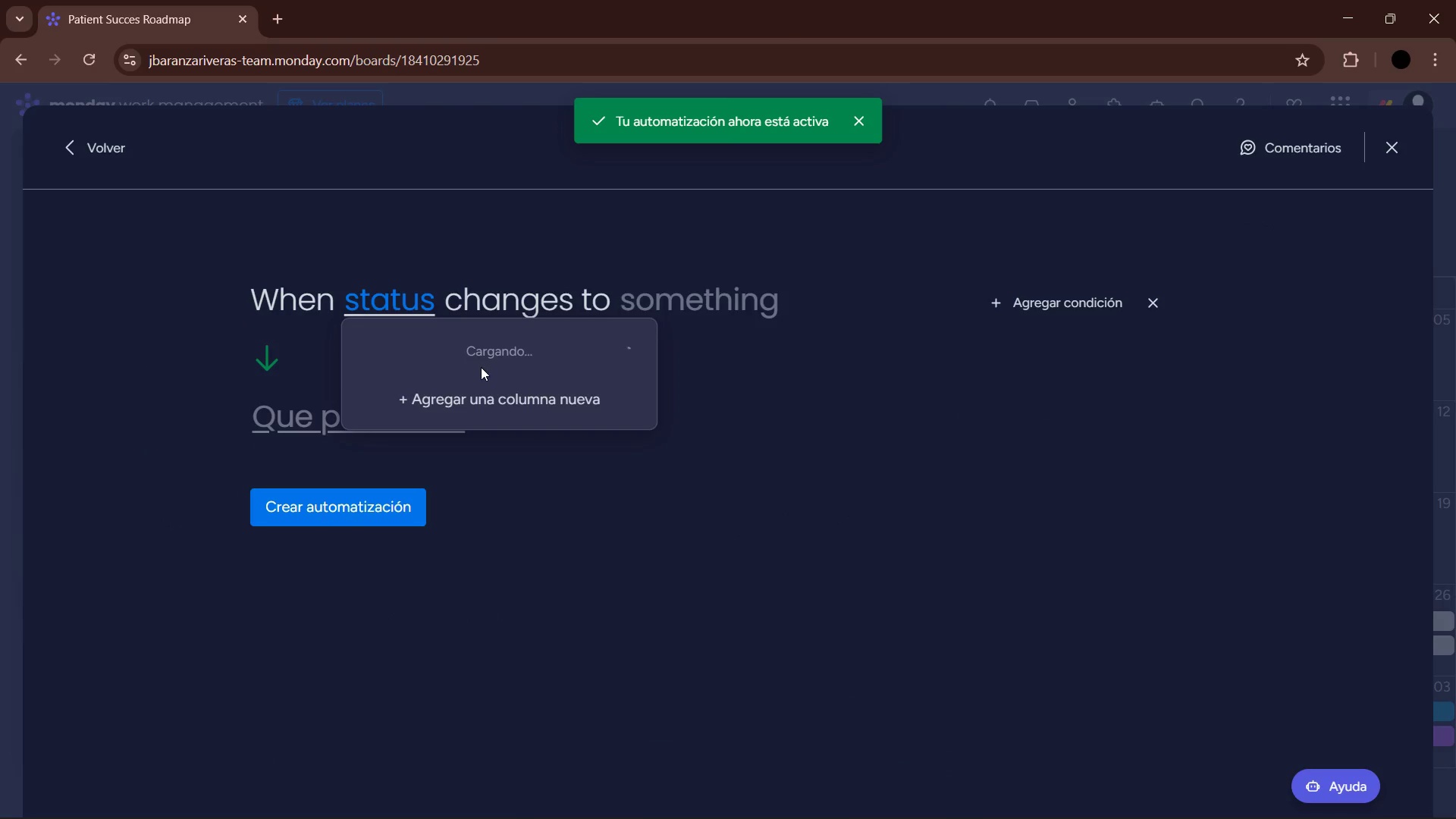 
left_click([479, 370])
 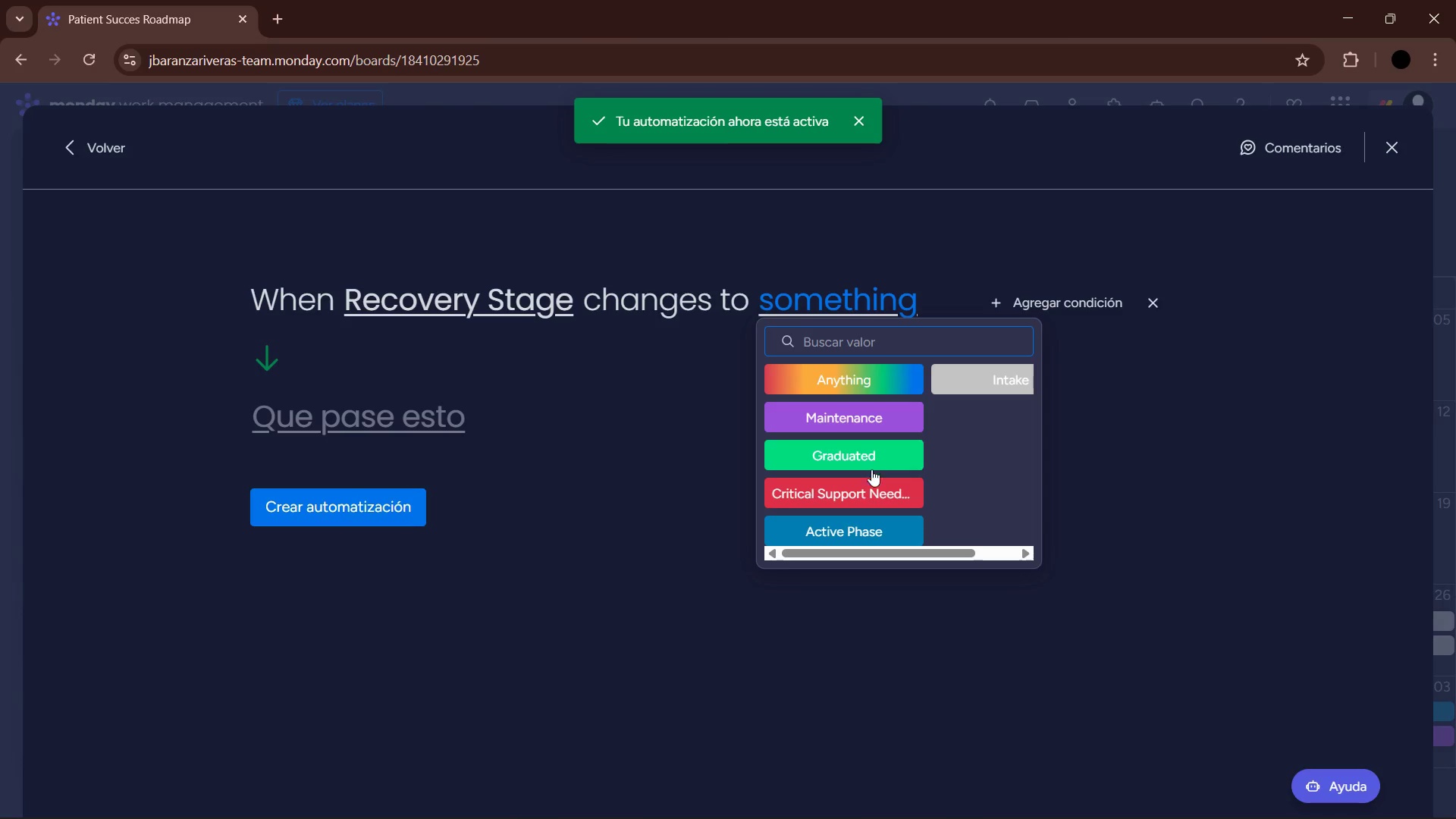 
left_click([876, 519])
 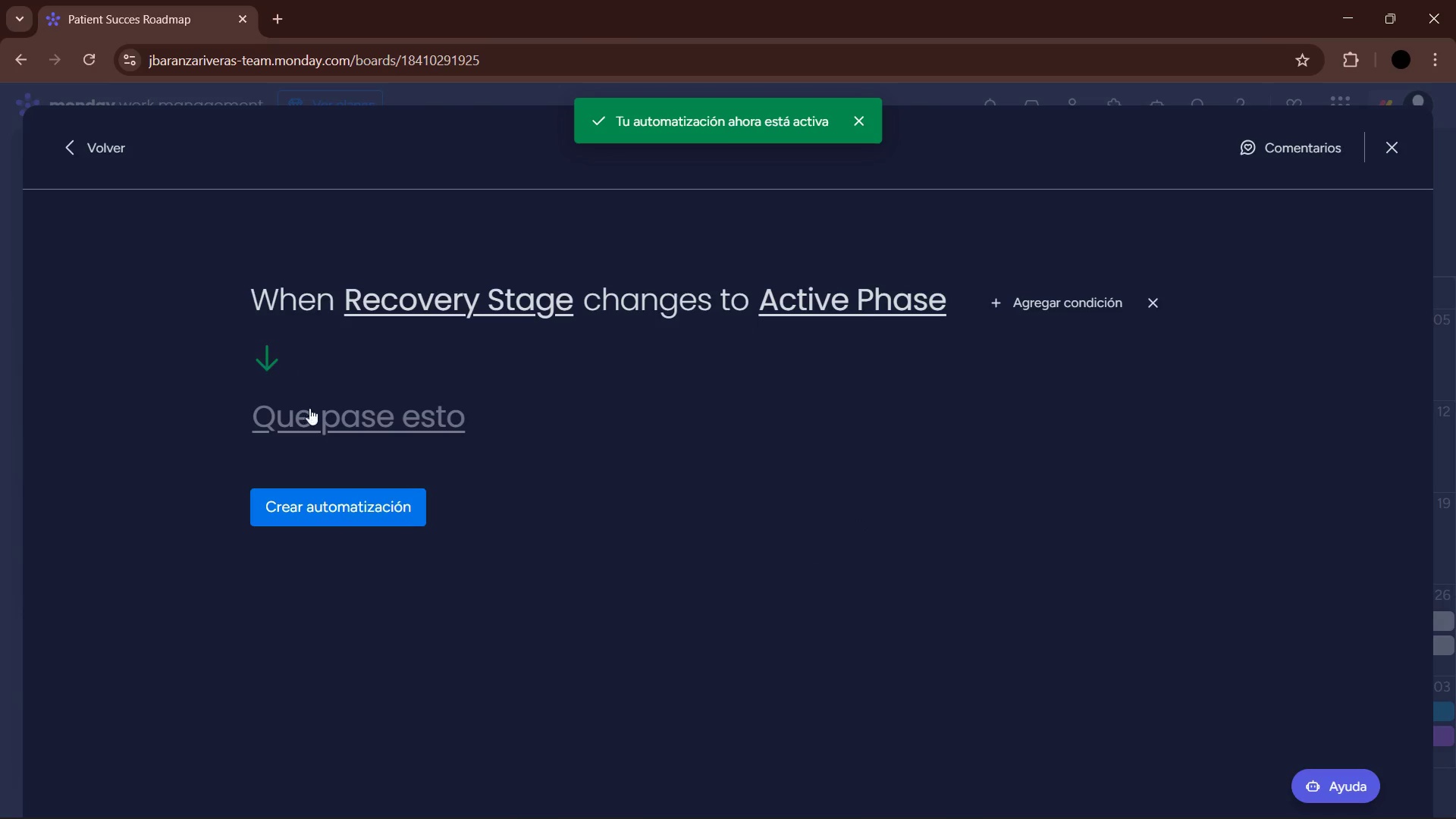 
left_click([332, 426])
 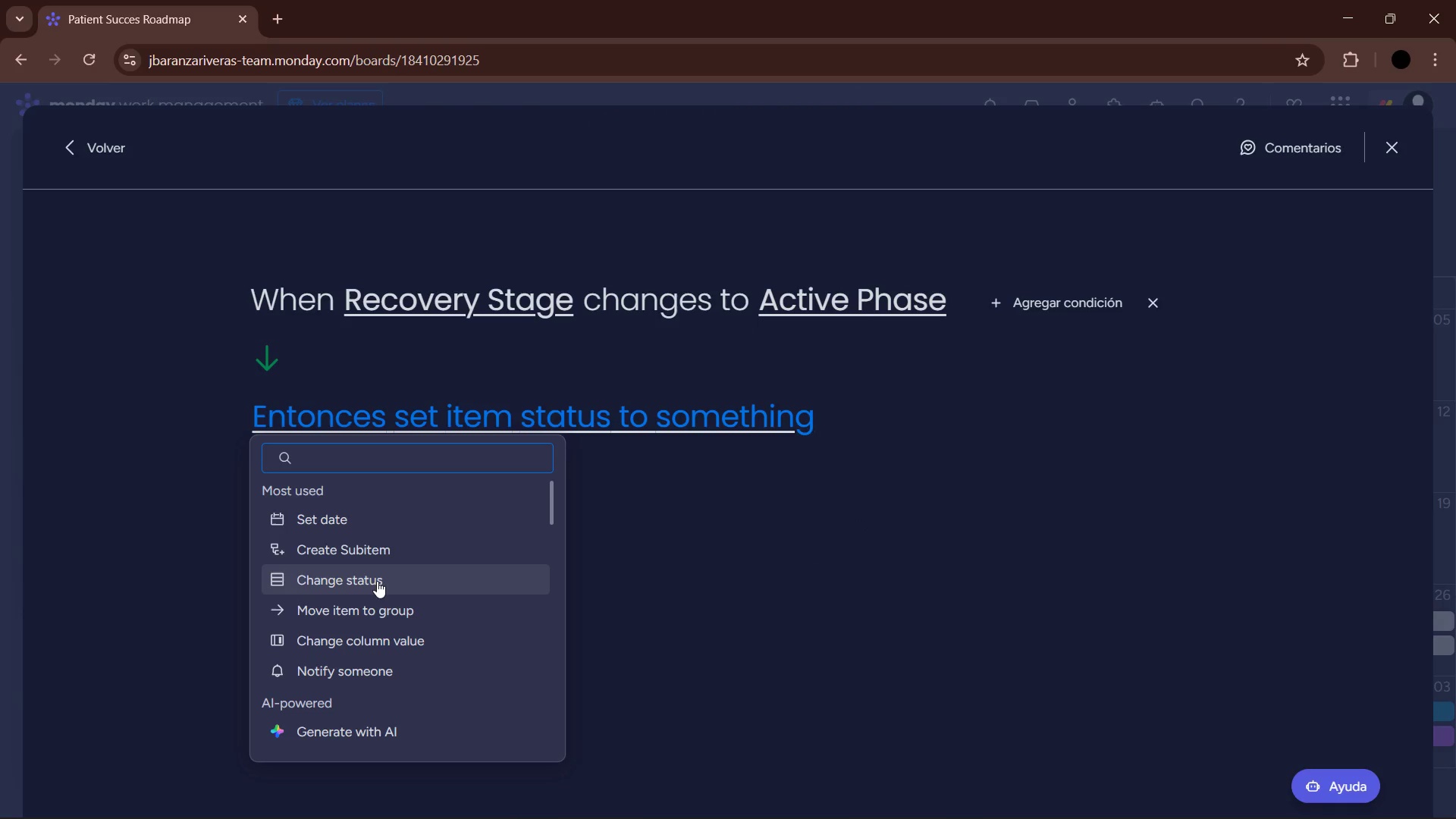 
left_click([383, 598])
 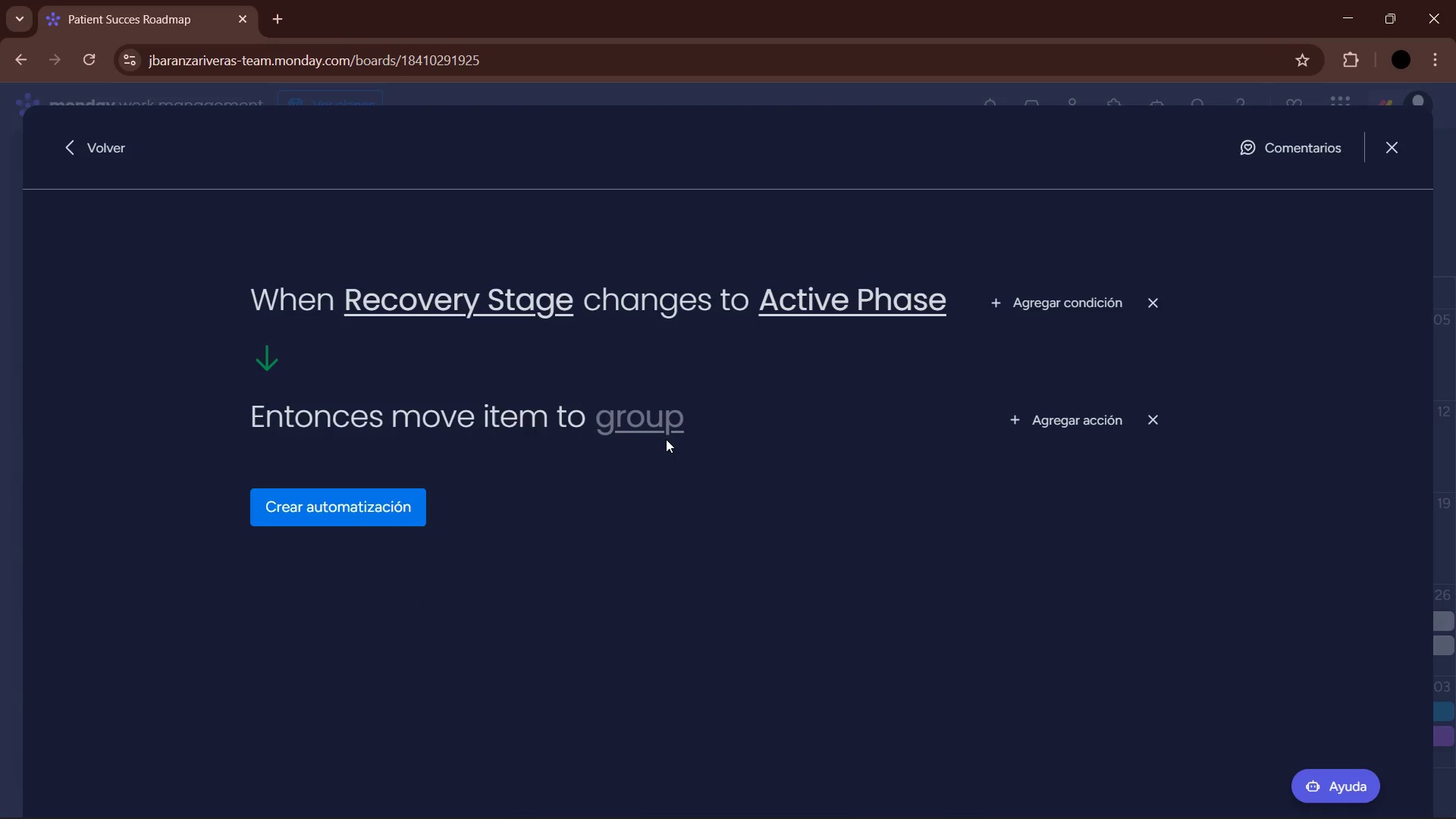 
left_click([672, 416])
 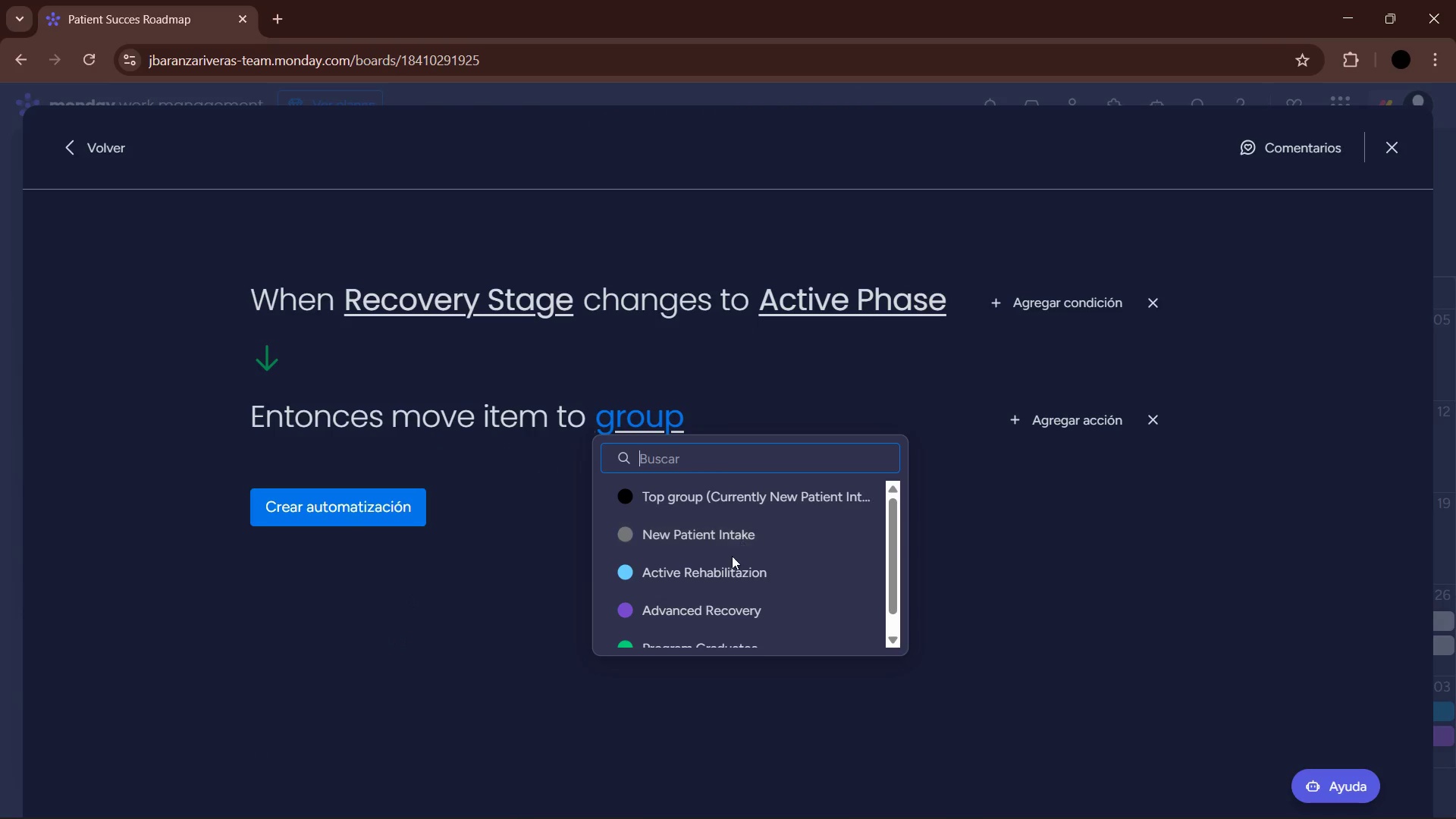 
left_click([725, 573])
 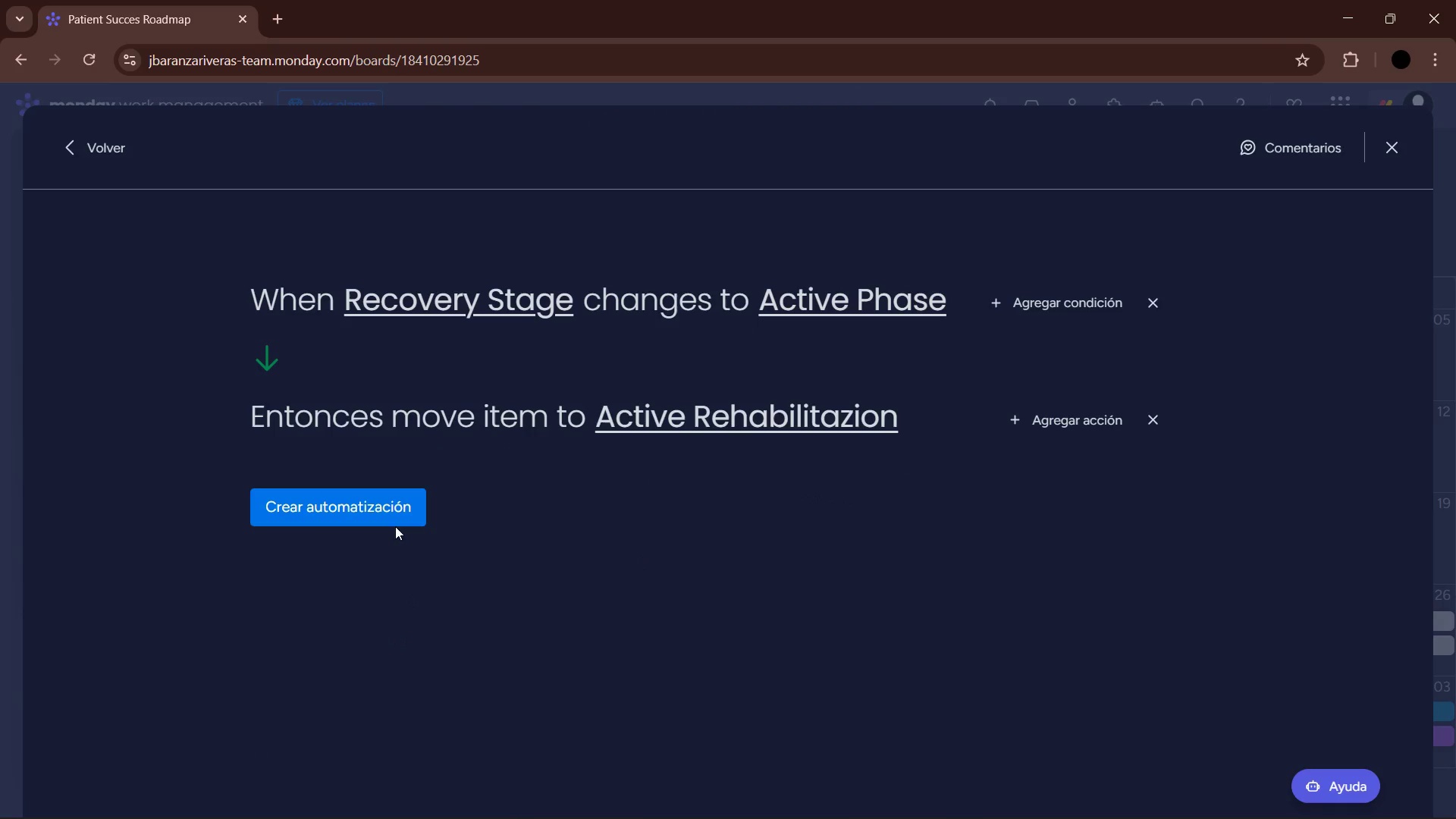 
left_click([388, 516])
 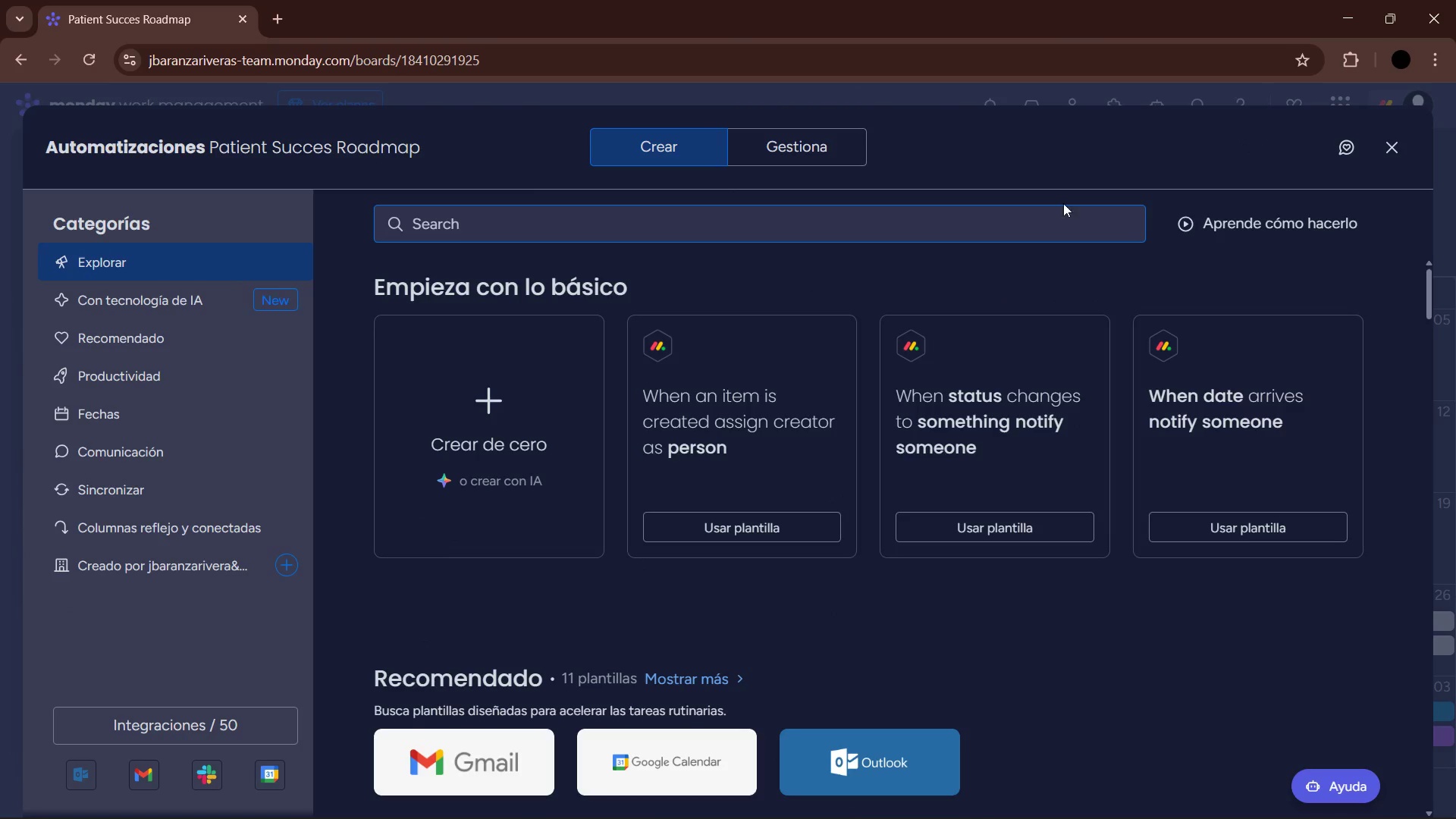 
left_click([1402, 147])
 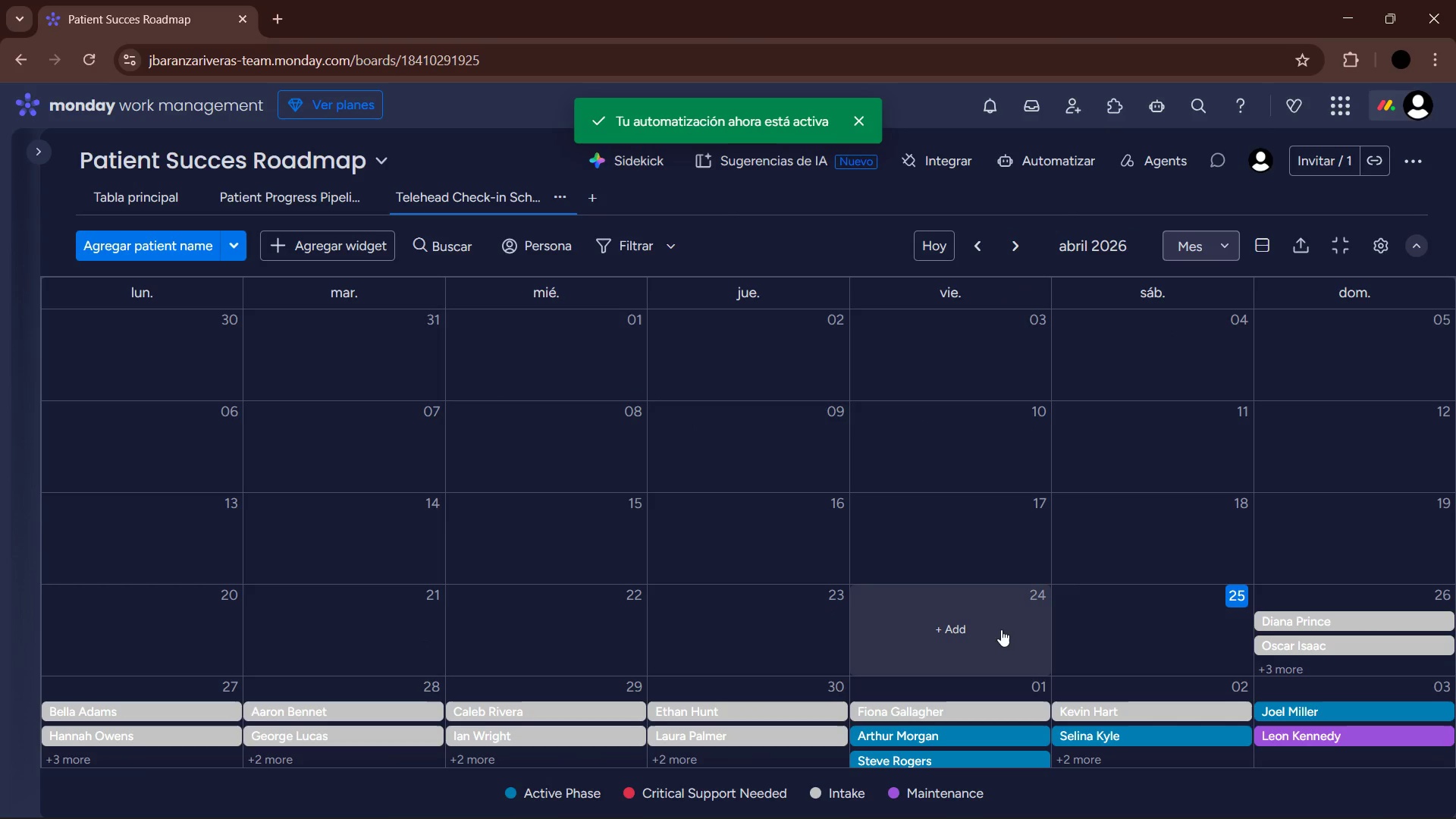 
scroll: coordinate [990, 613], scroll_direction: down, amount: 3.0
 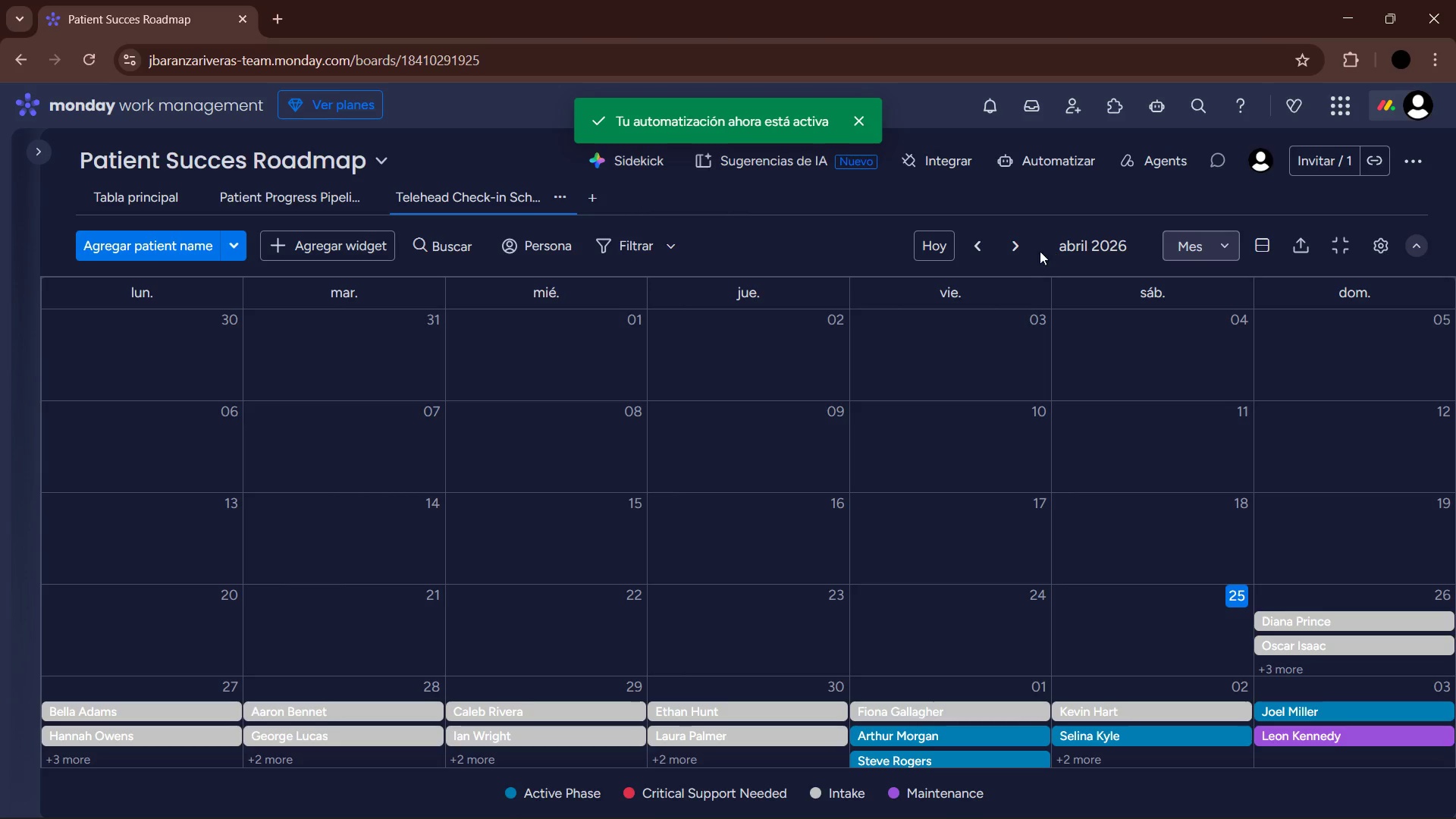 
left_click([1021, 243])
 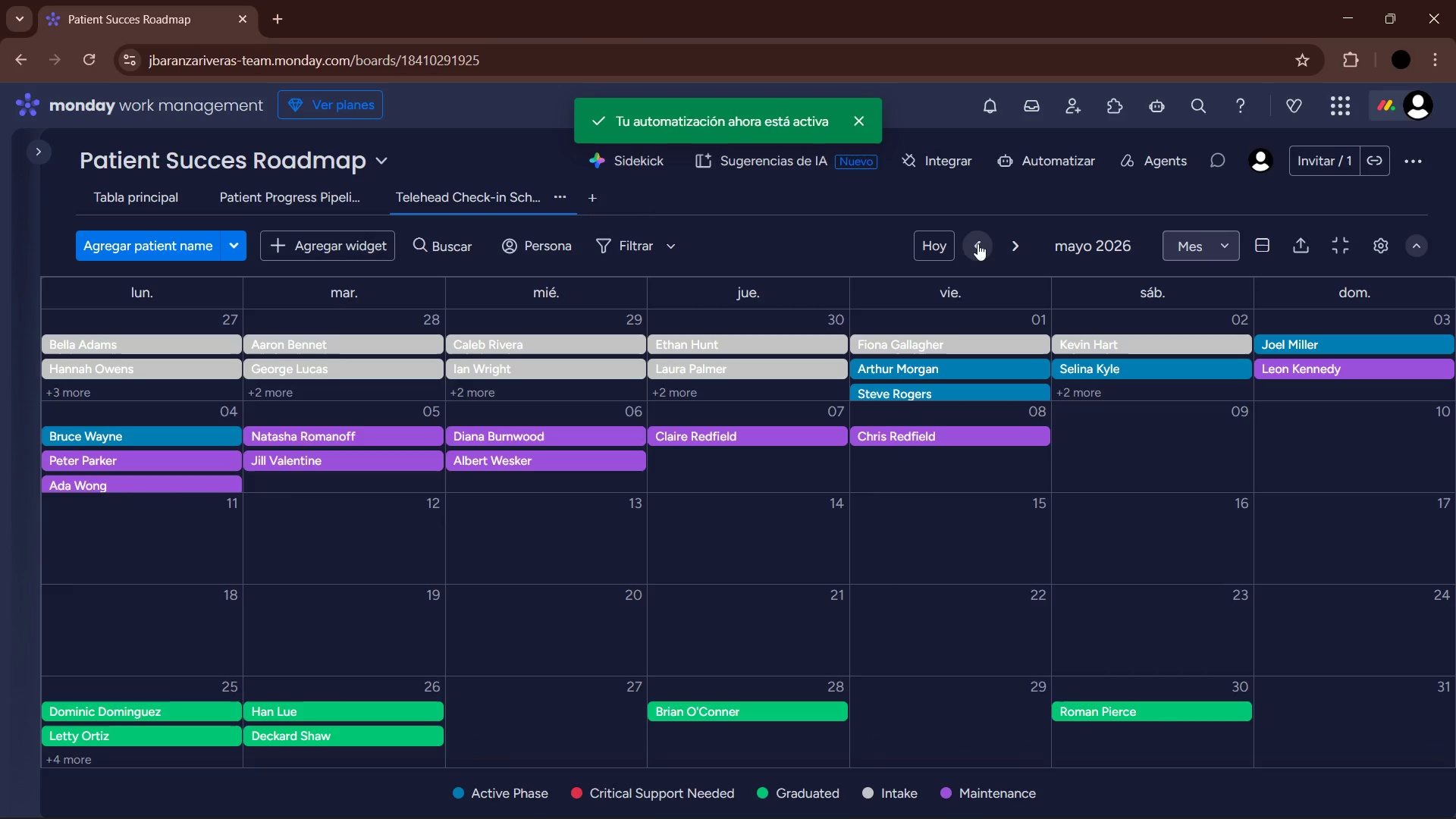 
left_click([977, 243])
 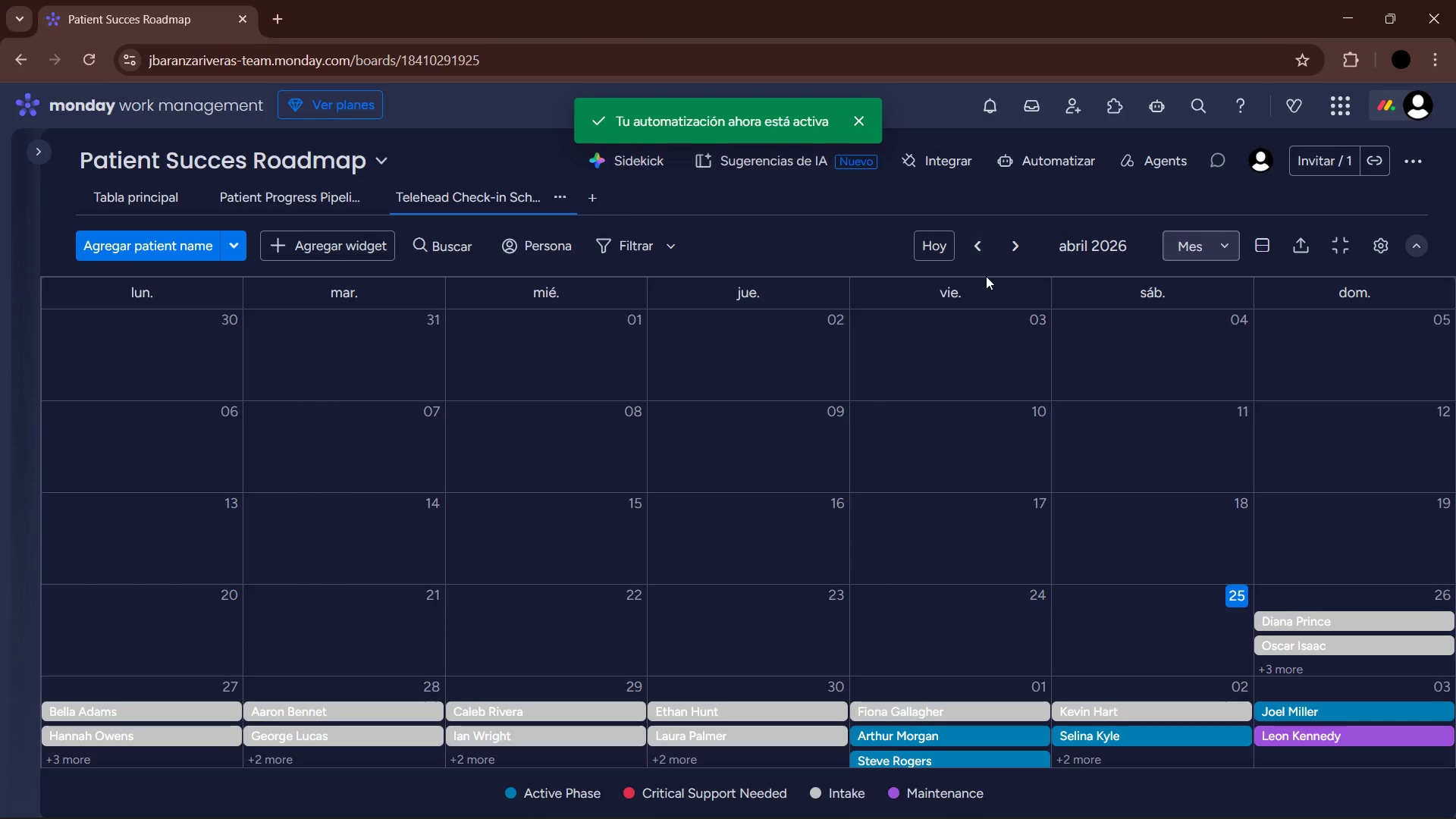 
left_click([1016, 249])
 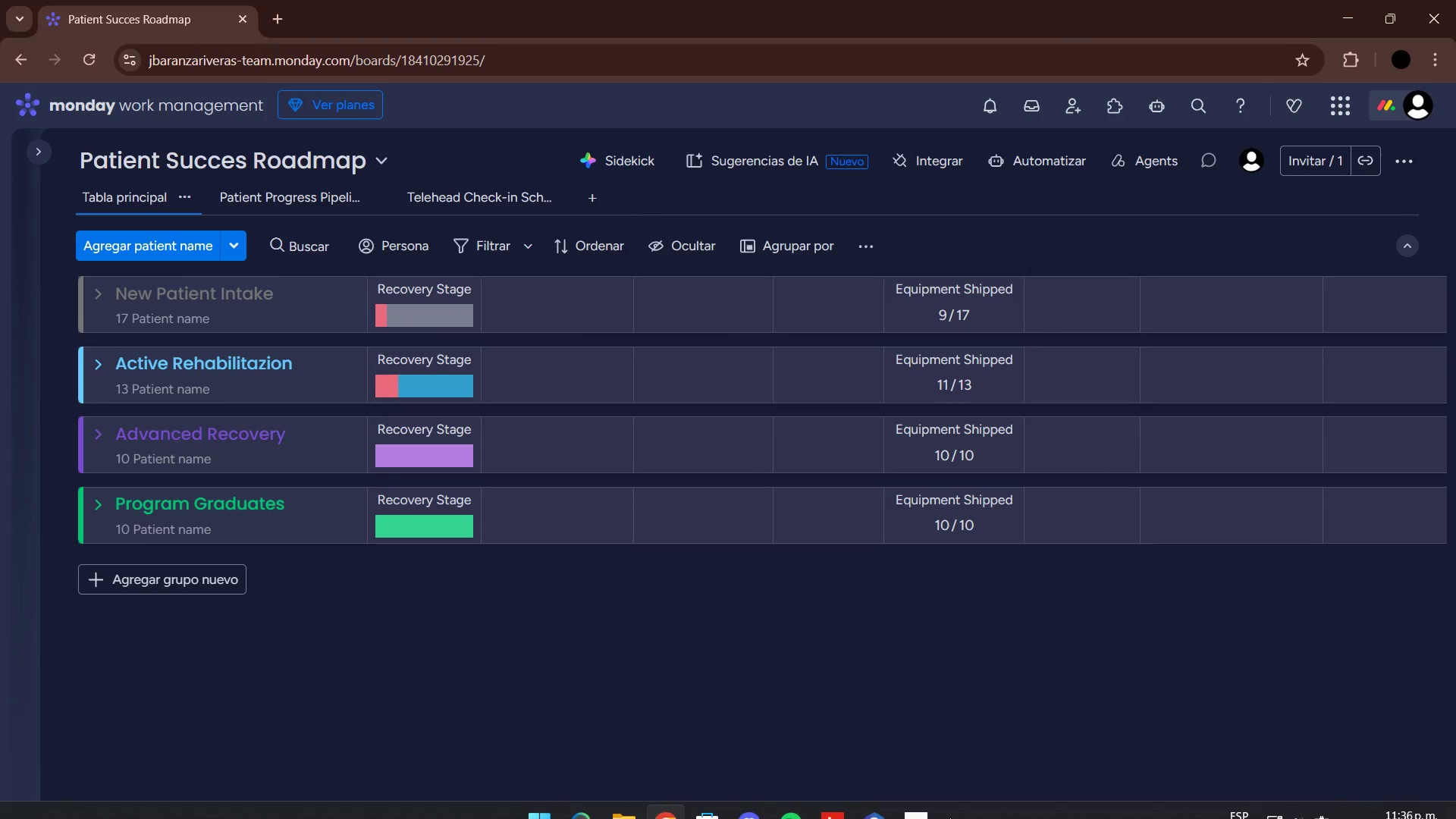 
left_click([905, 803])